 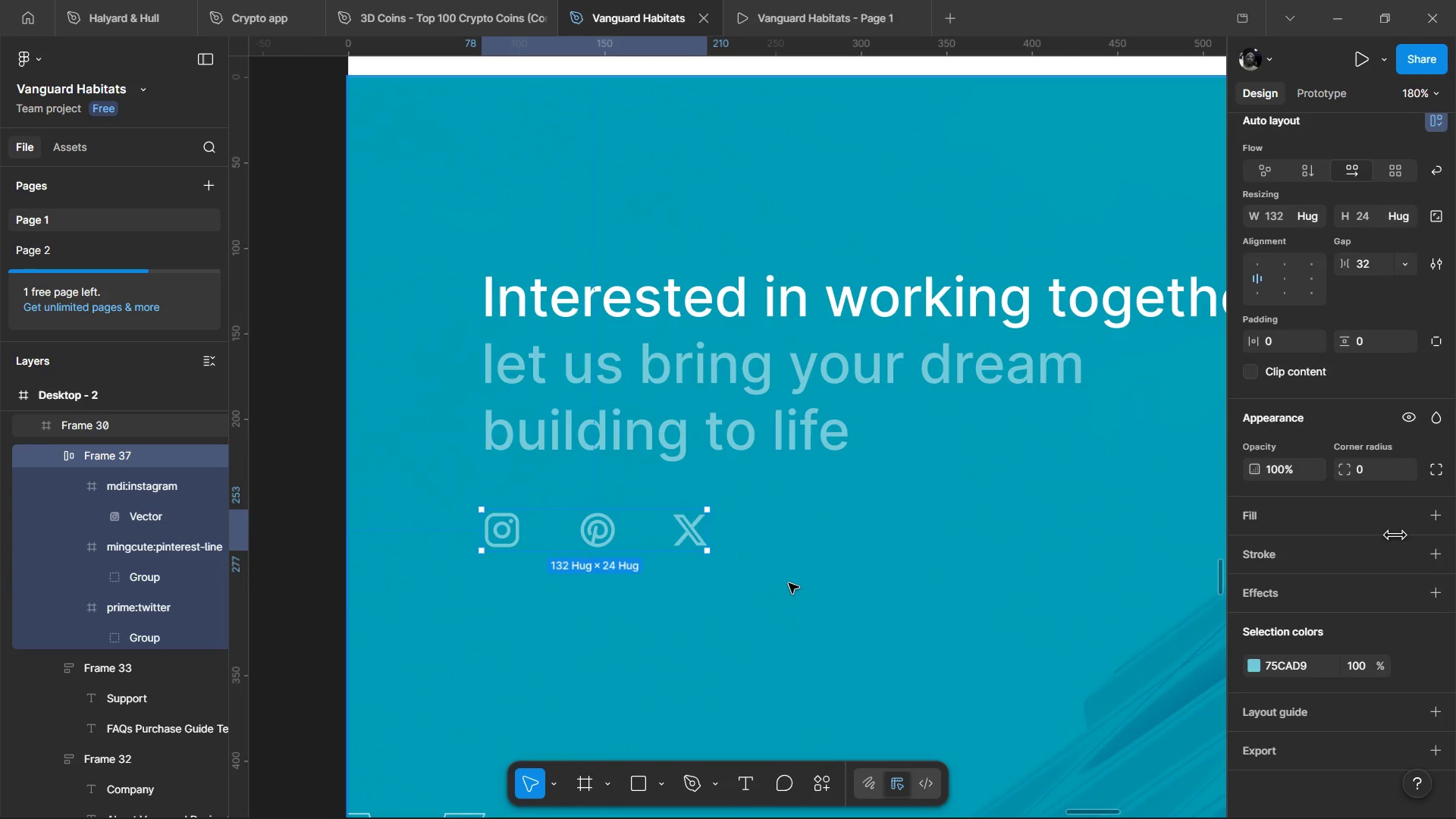 
hold_key(key=ControlLeft, duration=0.84)
 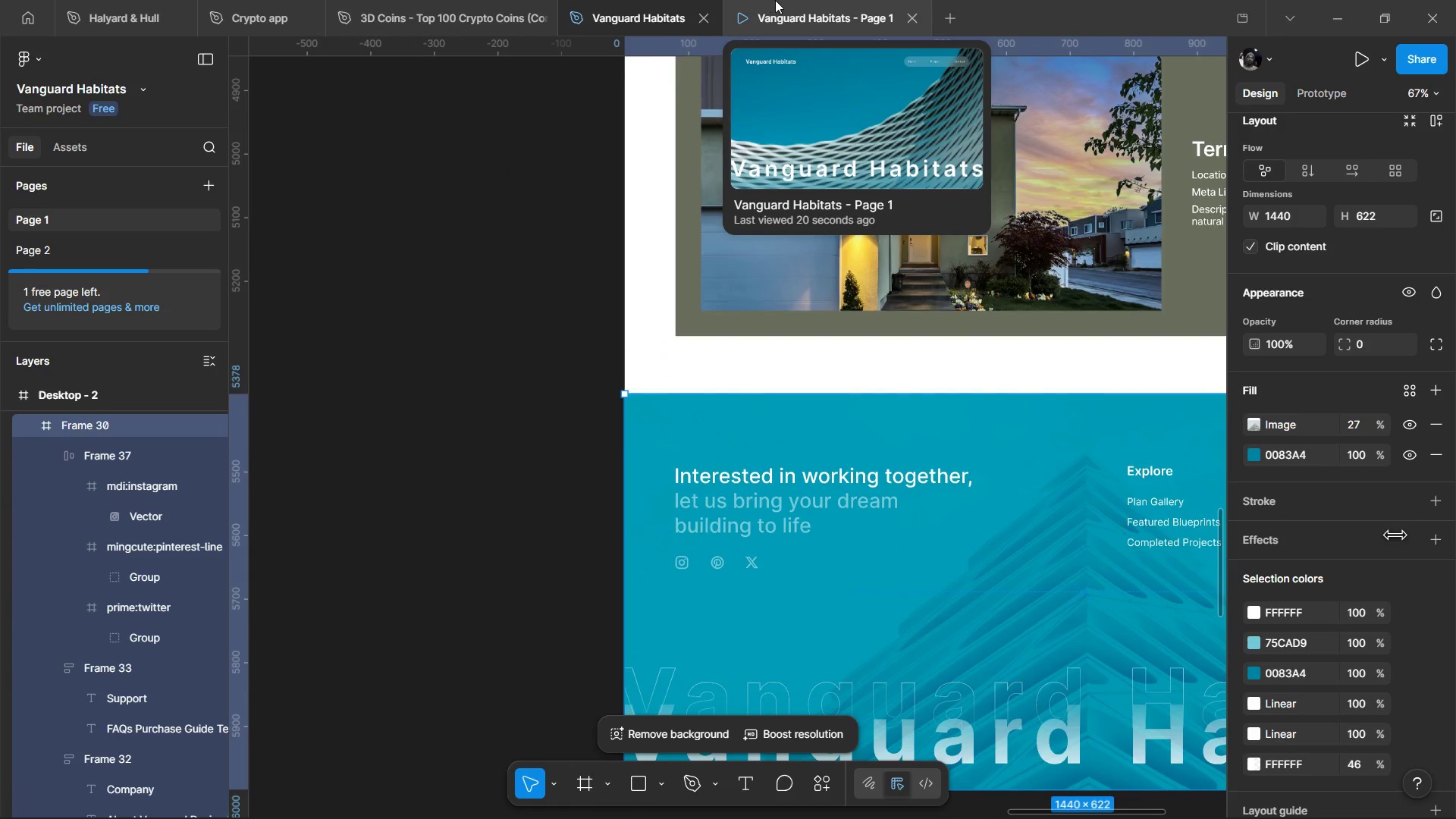 
hold_key(key=ControlLeft, duration=18.23)
 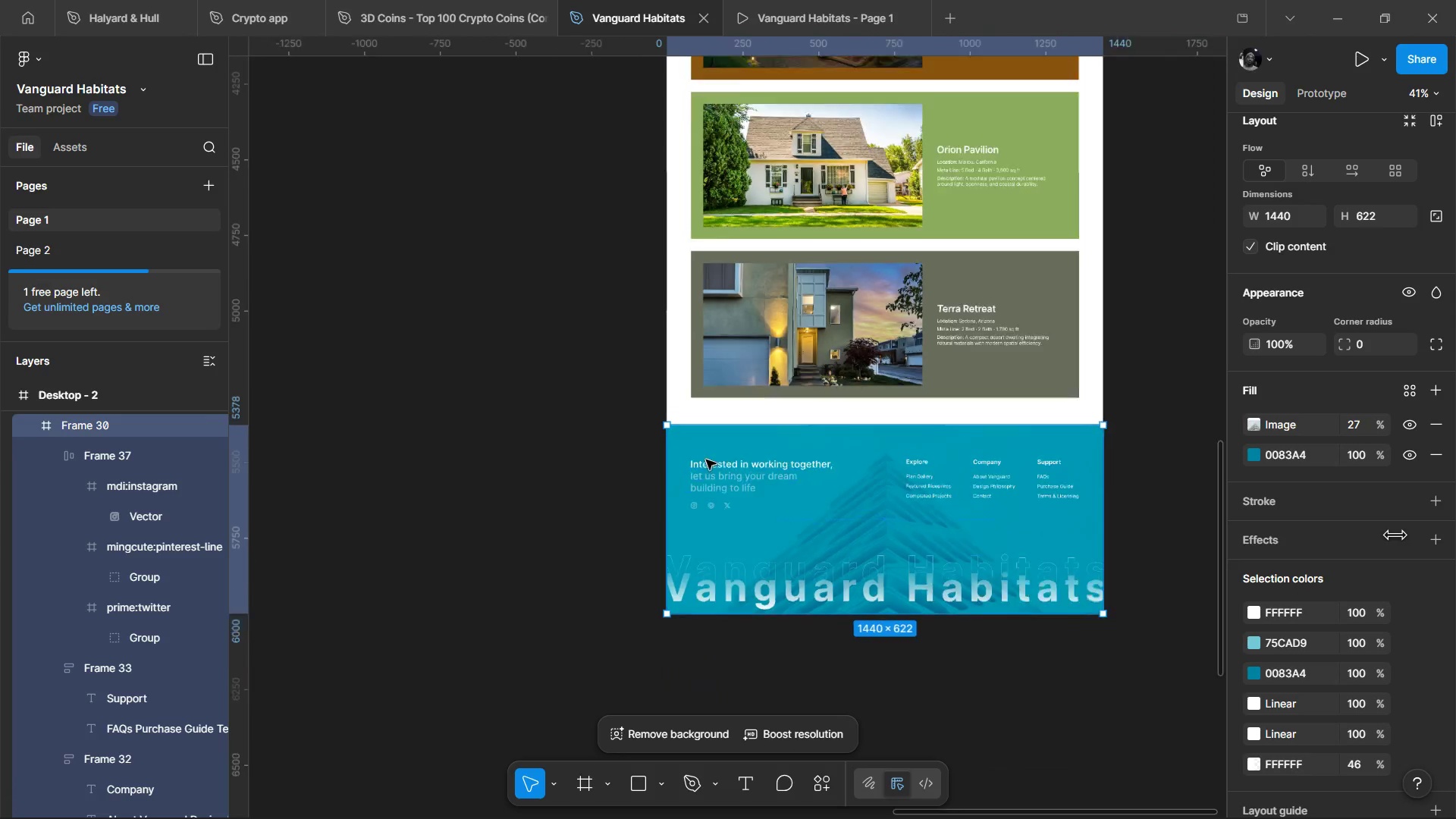 
scroll: coordinate [789, 582], scroll_direction: down, amount: 3.0
 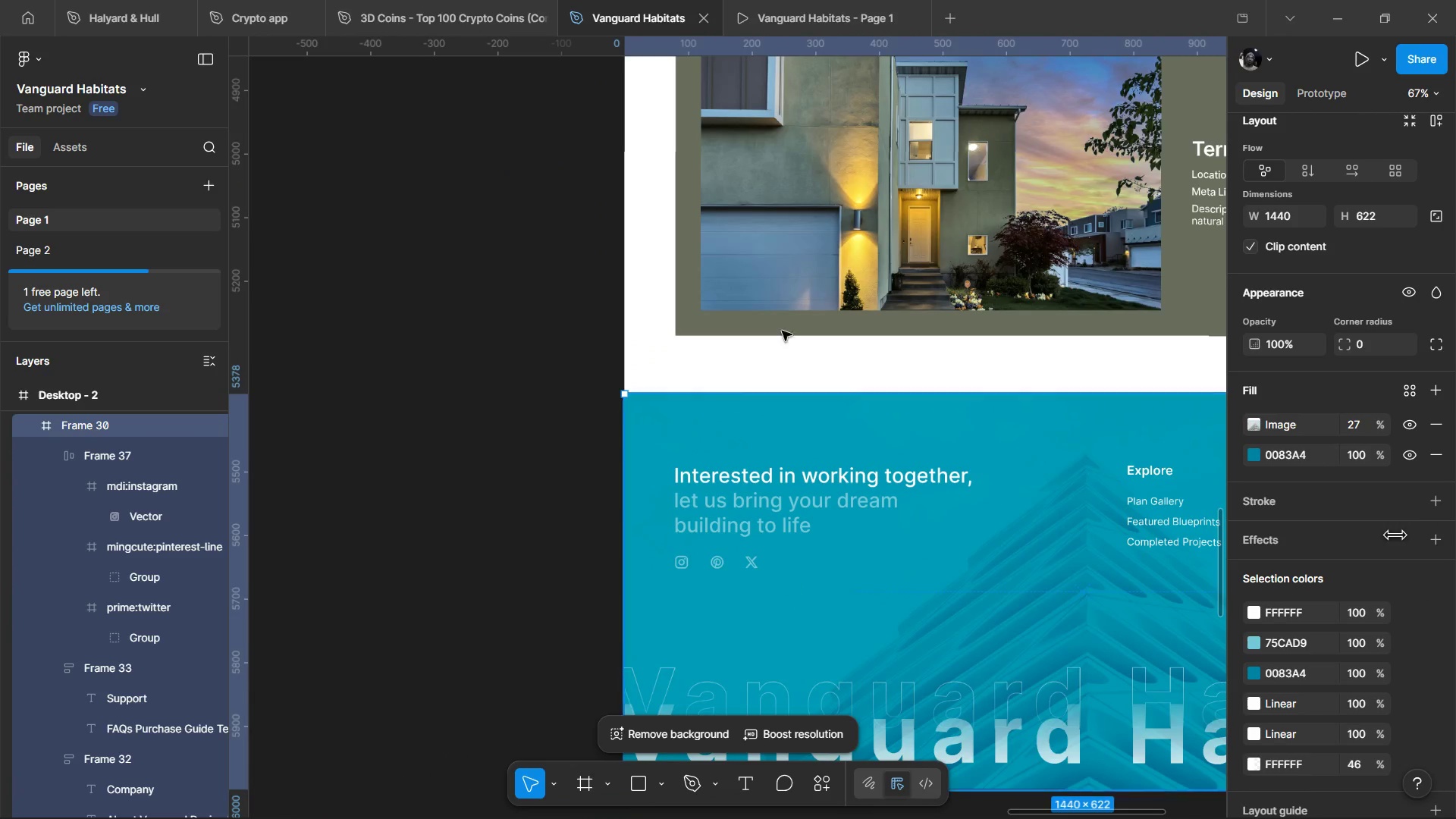 
left_click([775, 0])
 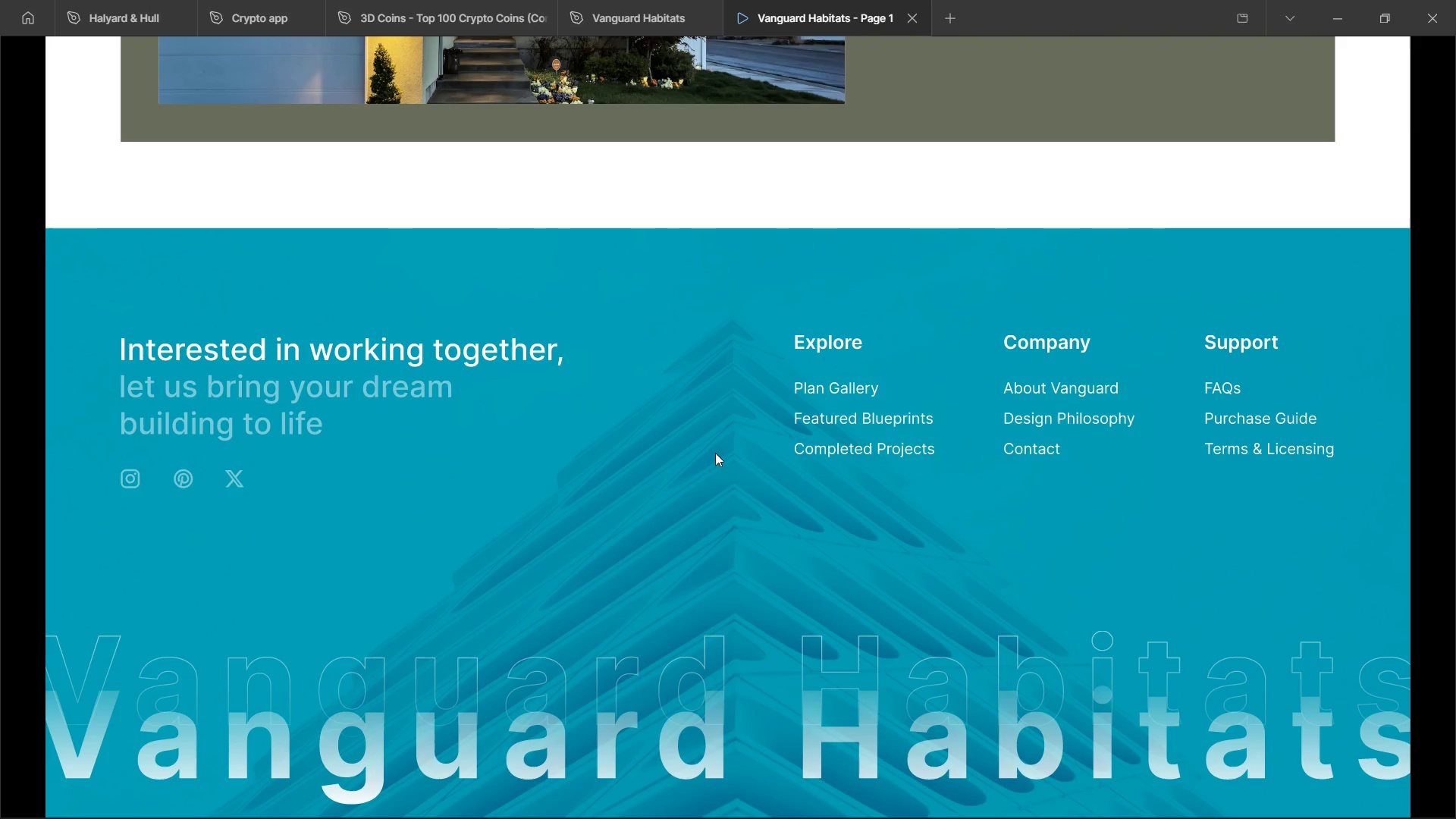 
hold_key(key=ControlLeft, duration=0.92)
scroll: coordinate [706, 458], scroll_direction: down, amount: 4.0
 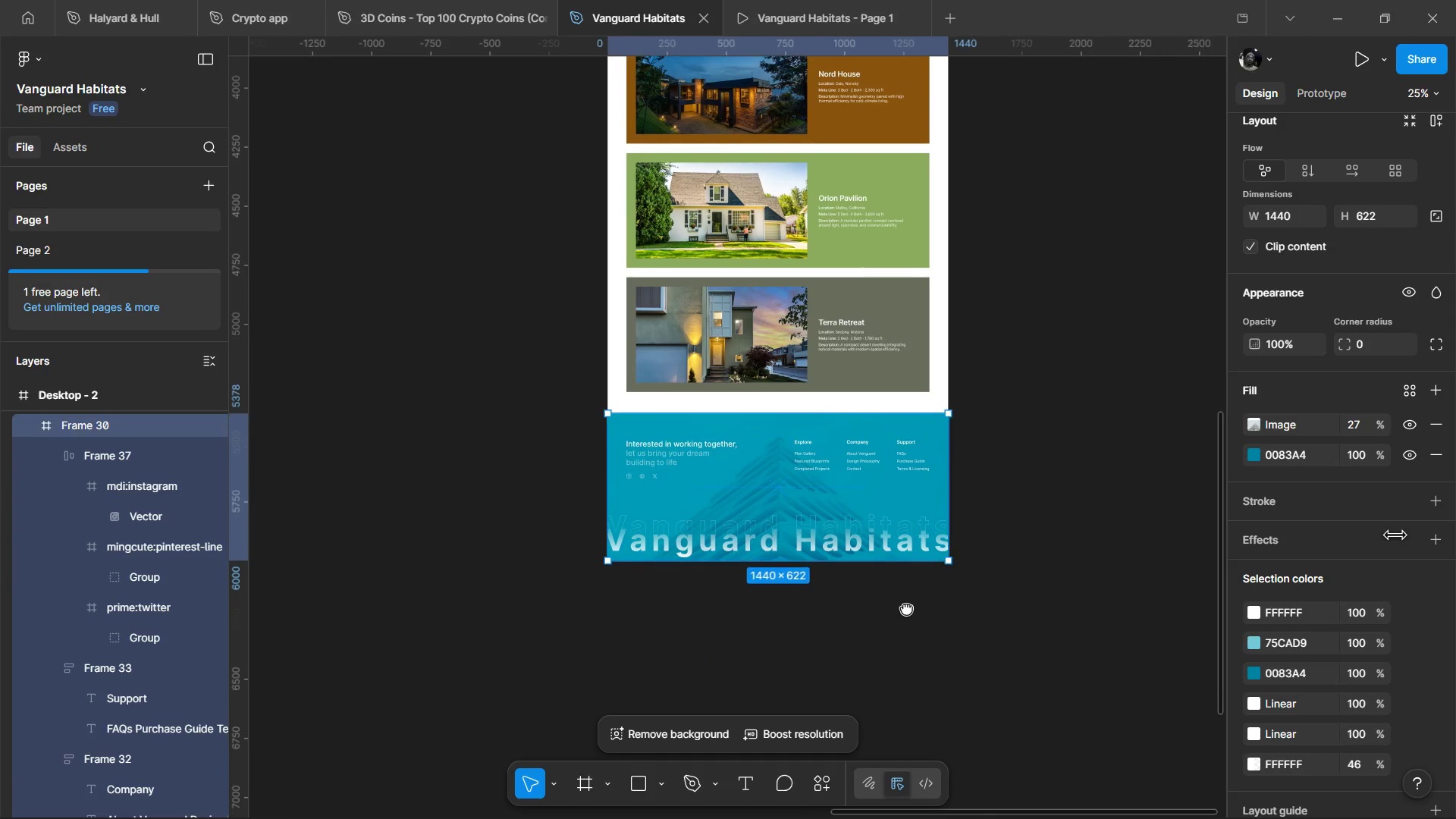 
hold_key(key=ControlLeft, duration=0.59)
scroll: coordinate [889, 547], scroll_direction: down, amount: 1.0
 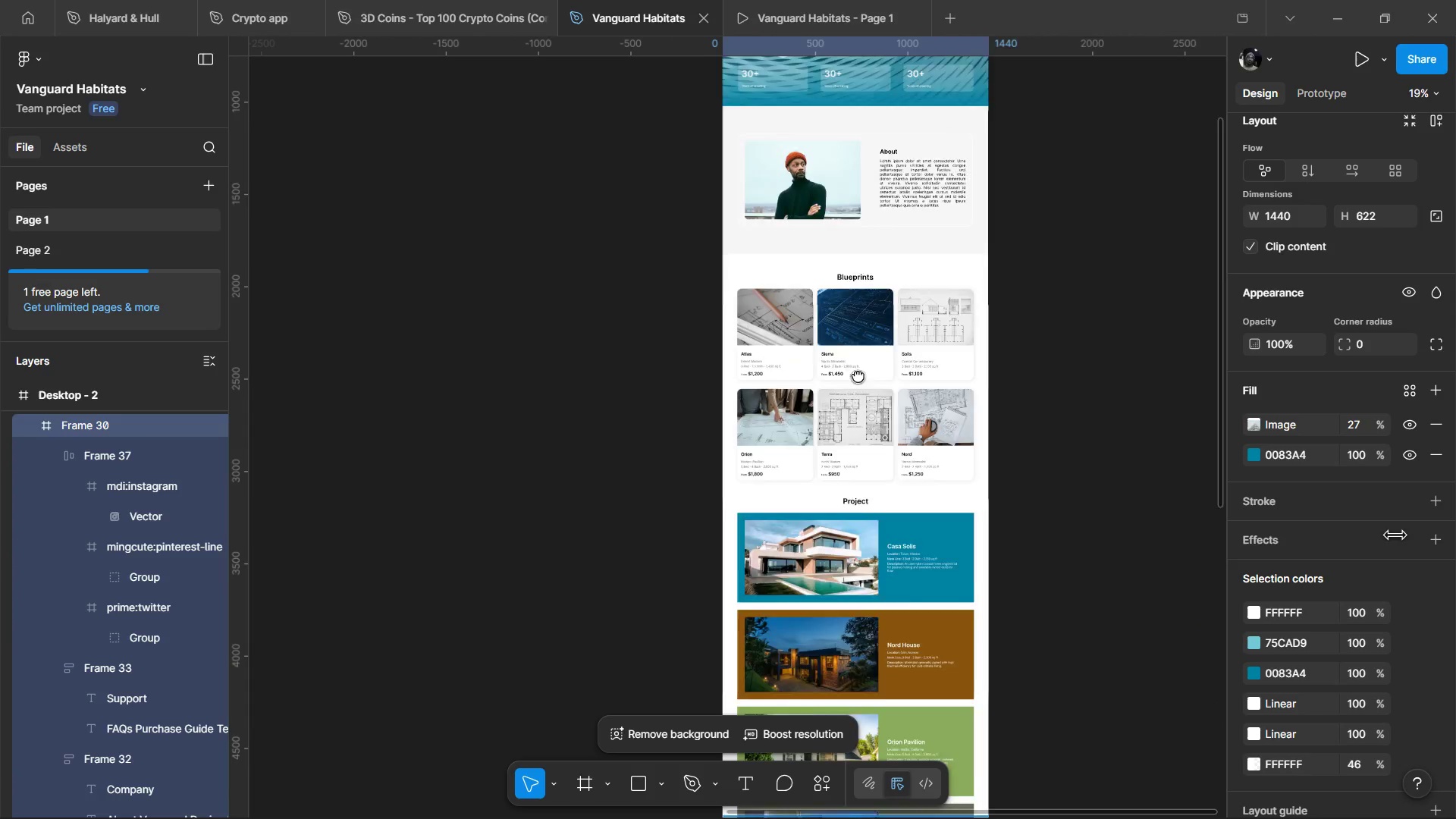 
hold_key(key=ControlLeft, duration=1.52)
scroll: coordinate [856, 212], scroll_direction: up, amount: 3.0
 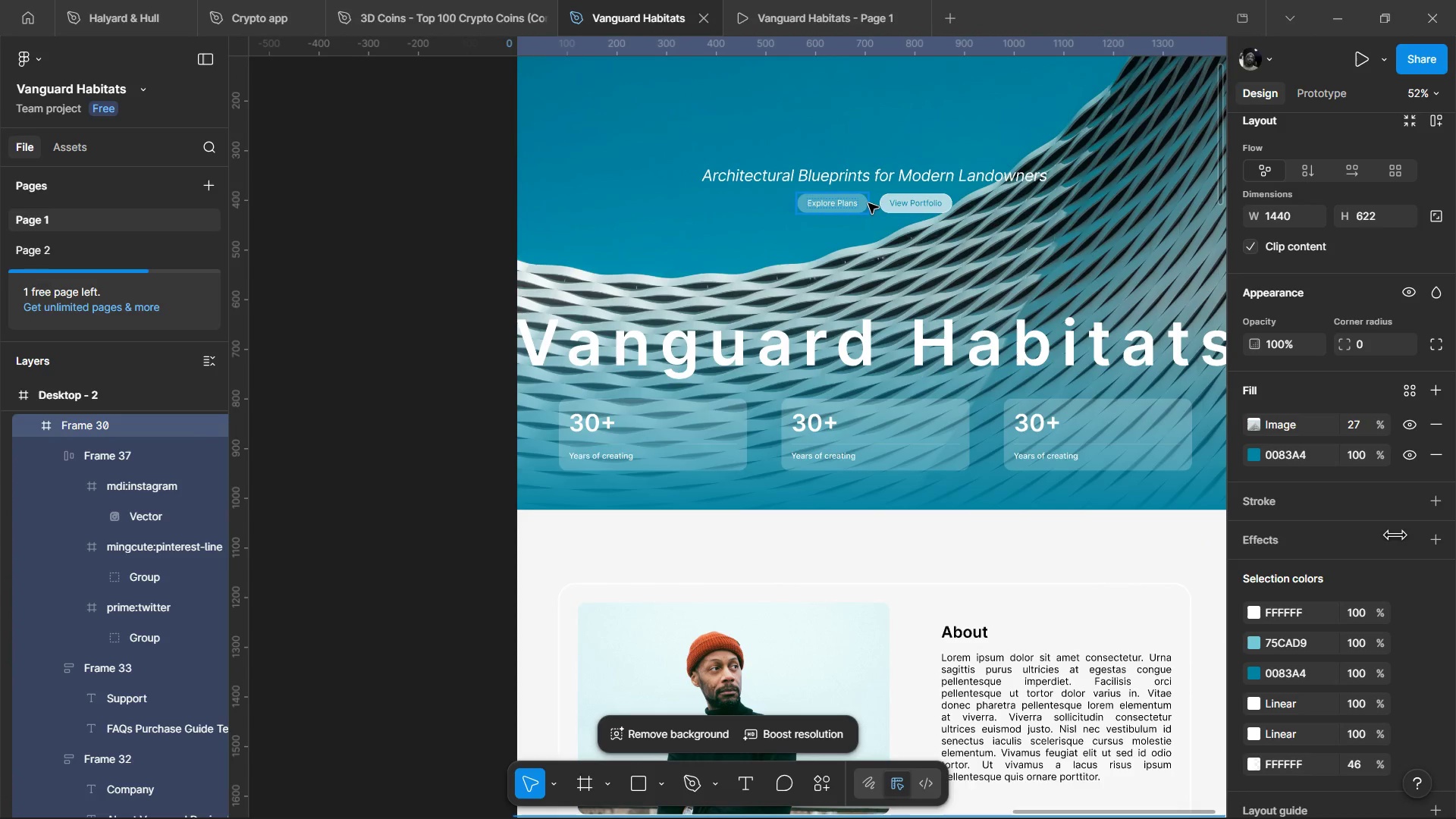 
hold_key(key=ControlLeft, duration=1.5)
left_click([865, 202])
 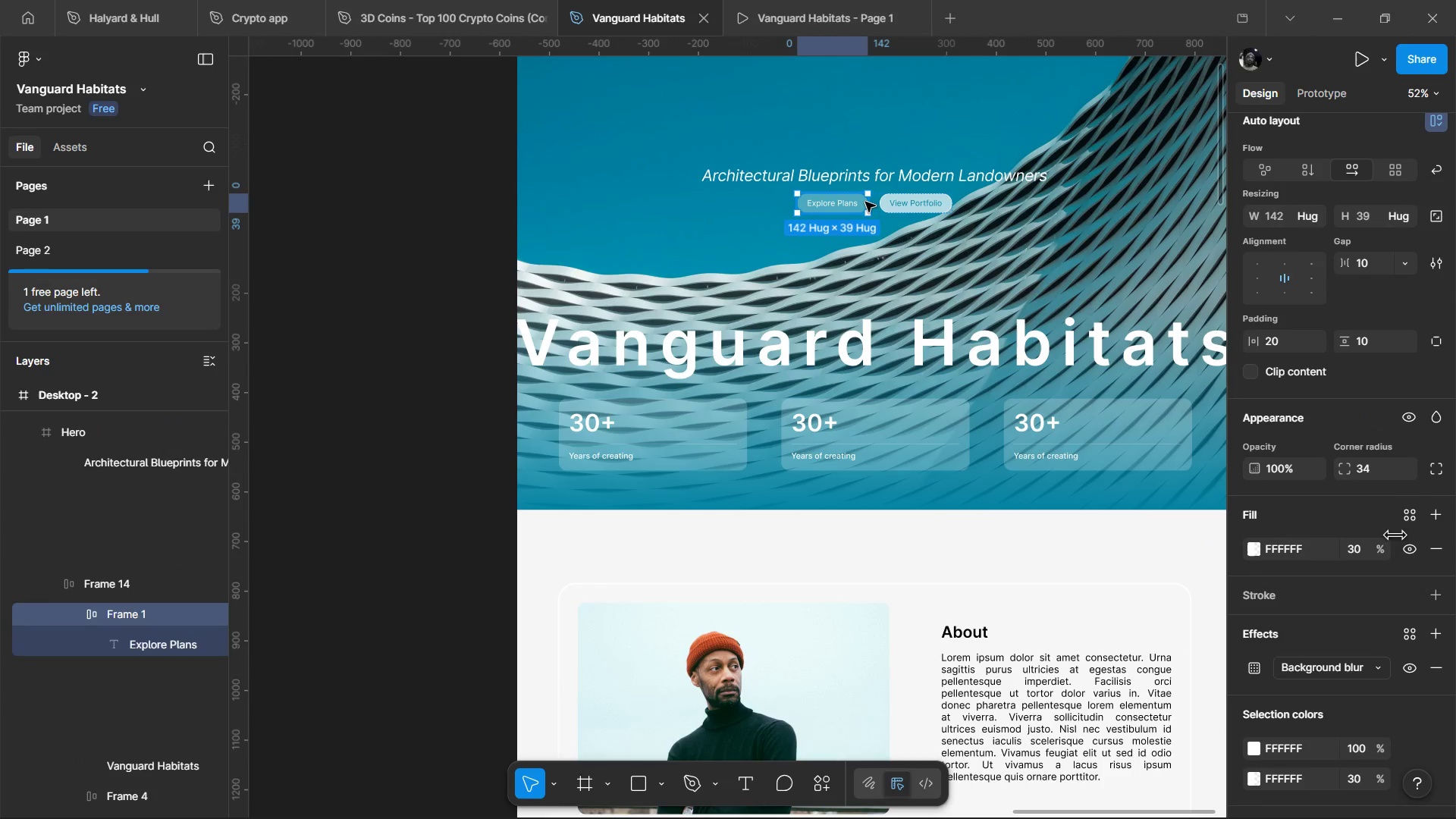 
key(Control+C)
 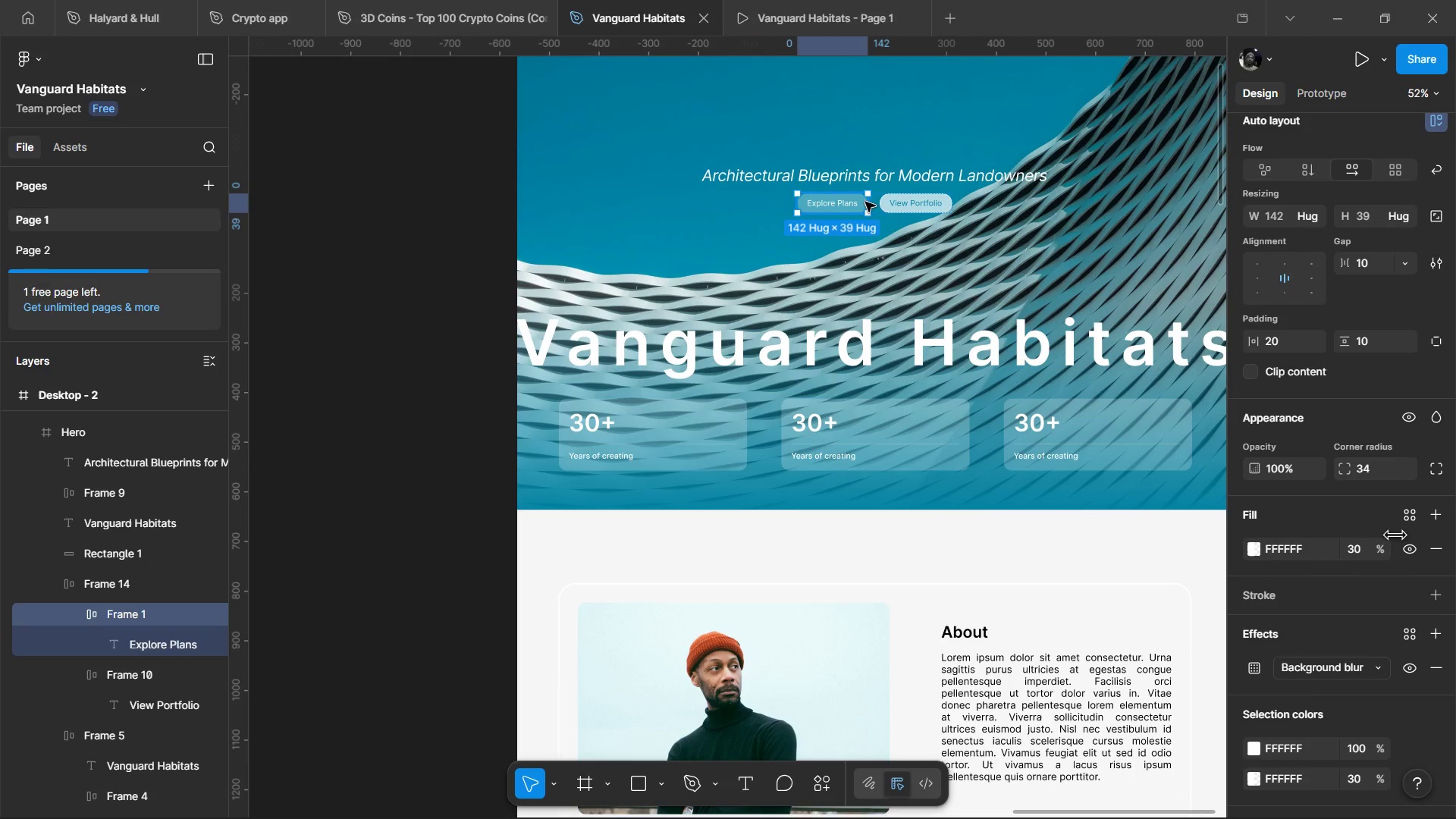 
key(Control+C)
 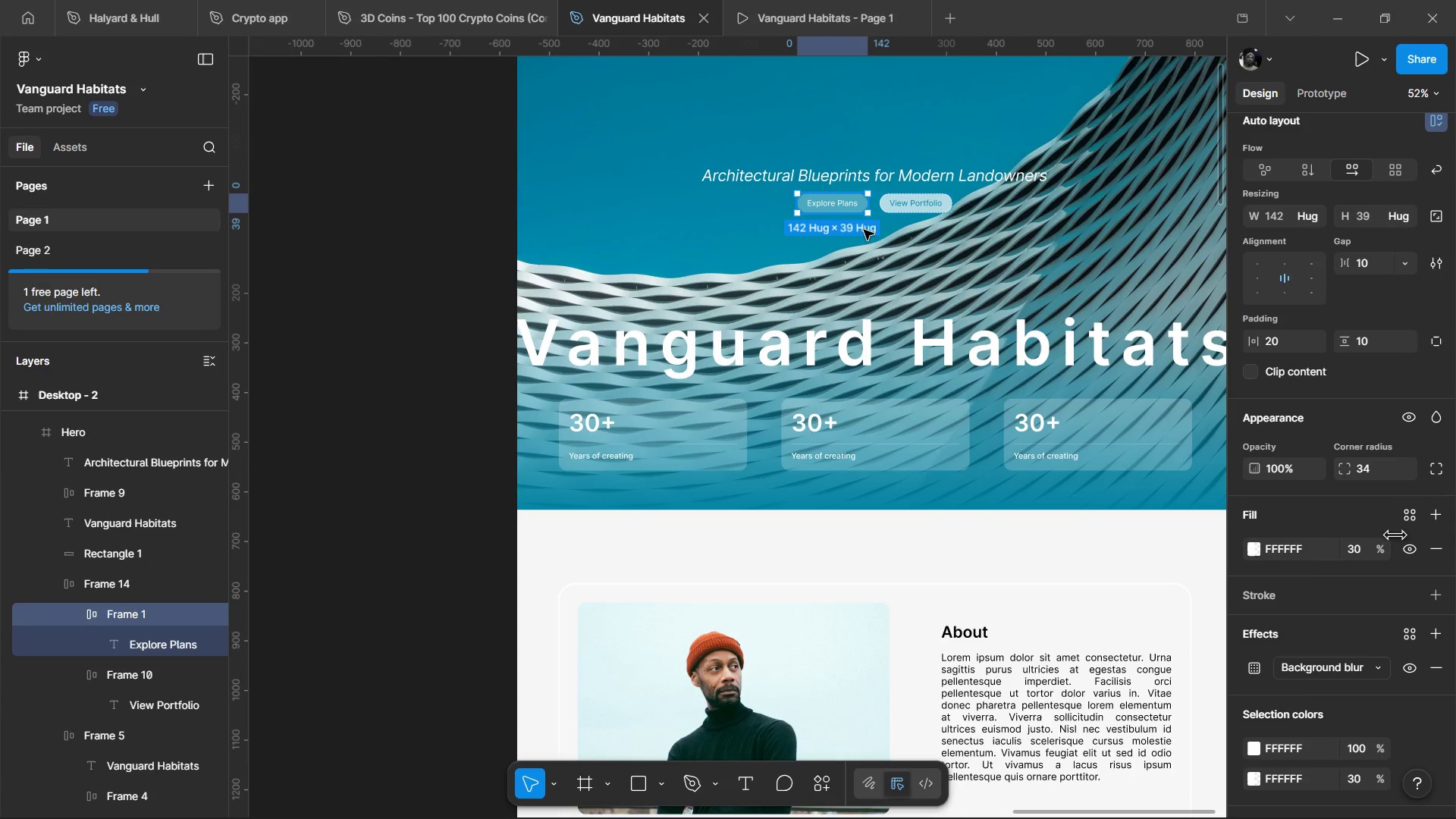 
key(Control+C)
 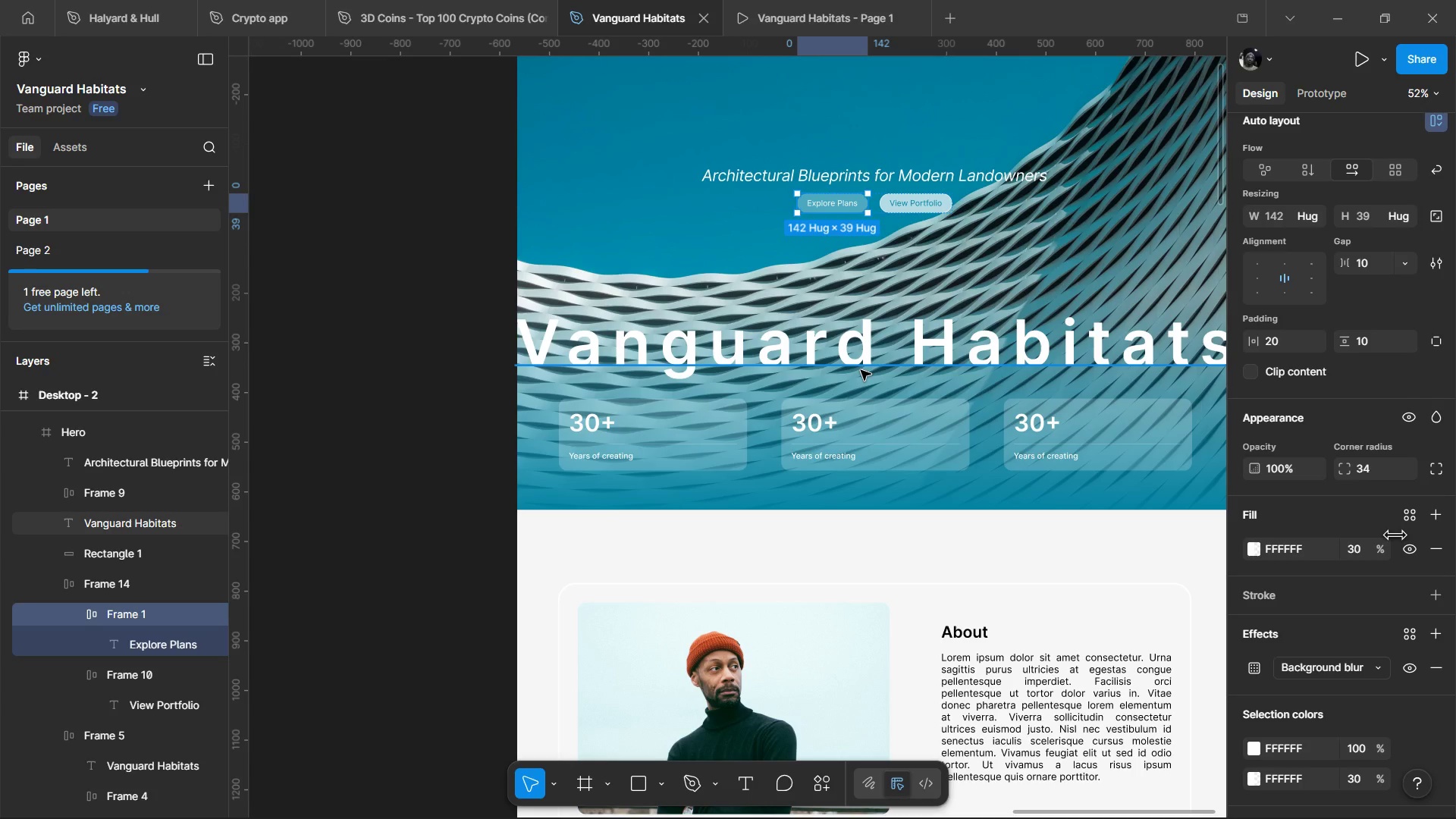 
scroll: coordinate [855, 421], scroll_direction: down, amount: 14.0
 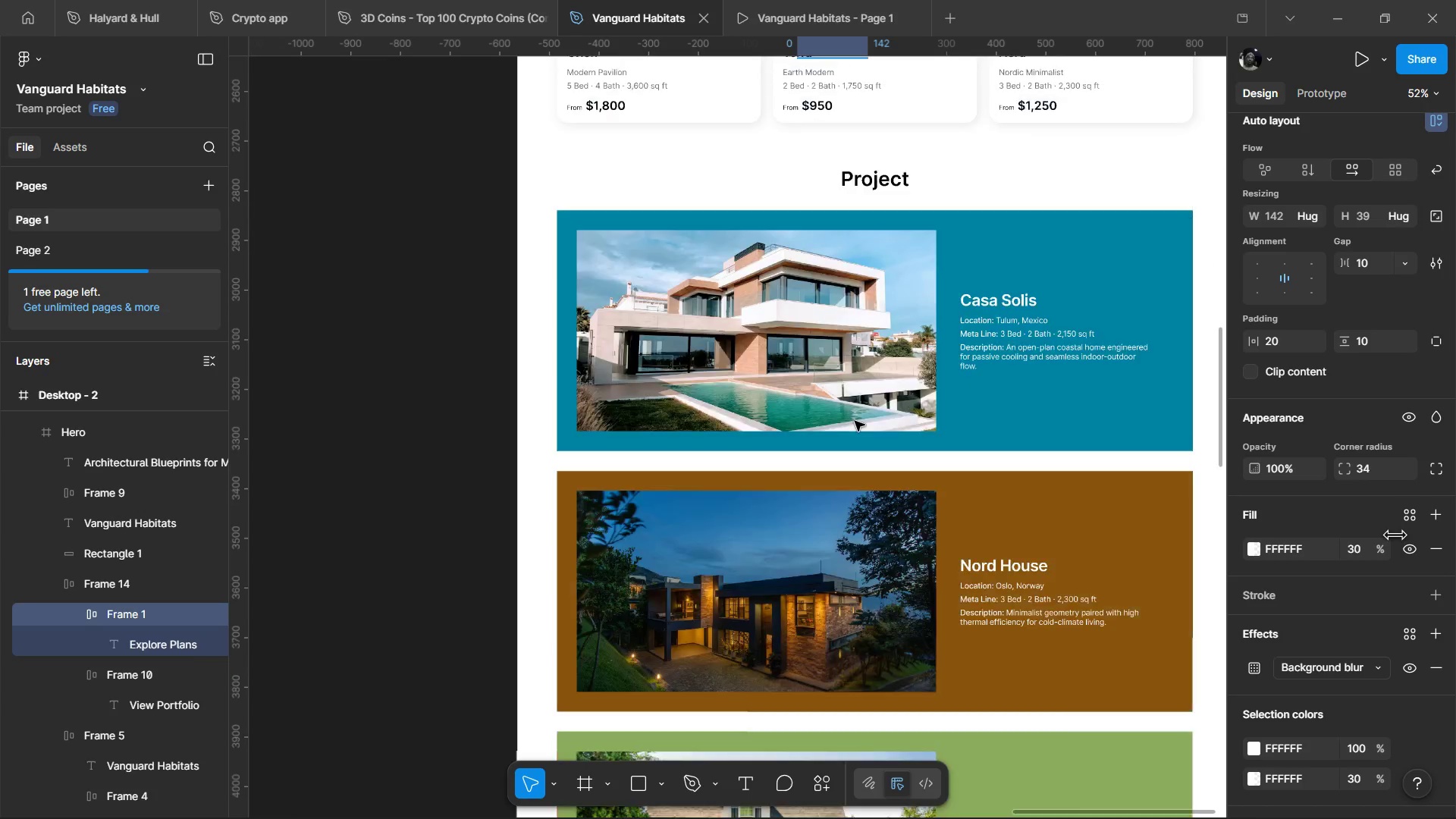 
hold_key(key=ControlLeft, duration=1.06)
 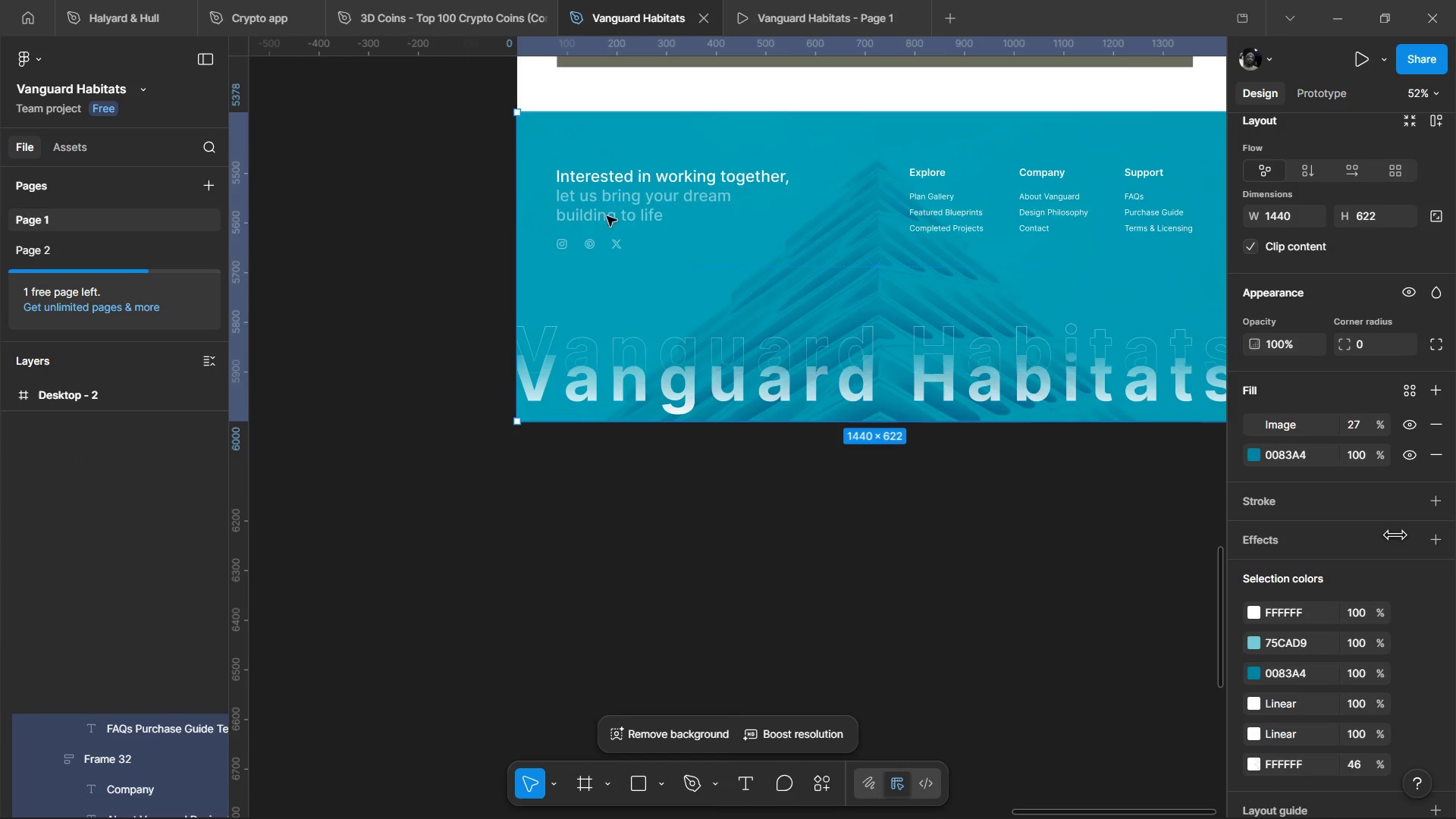 
scroll: coordinate [854, 421], scroll_direction: down, amount: 18.0
 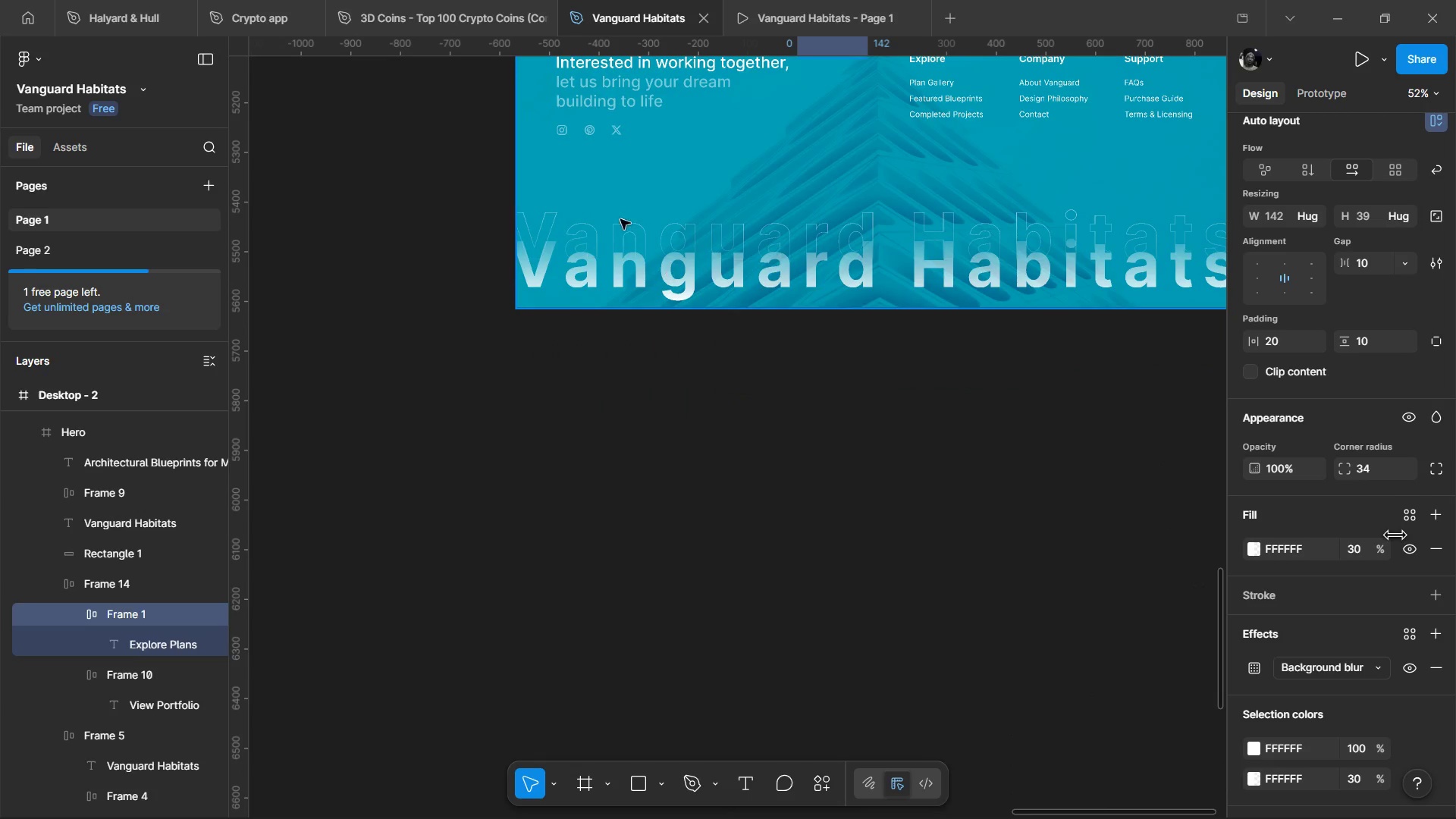 
left_click([601, 169])
 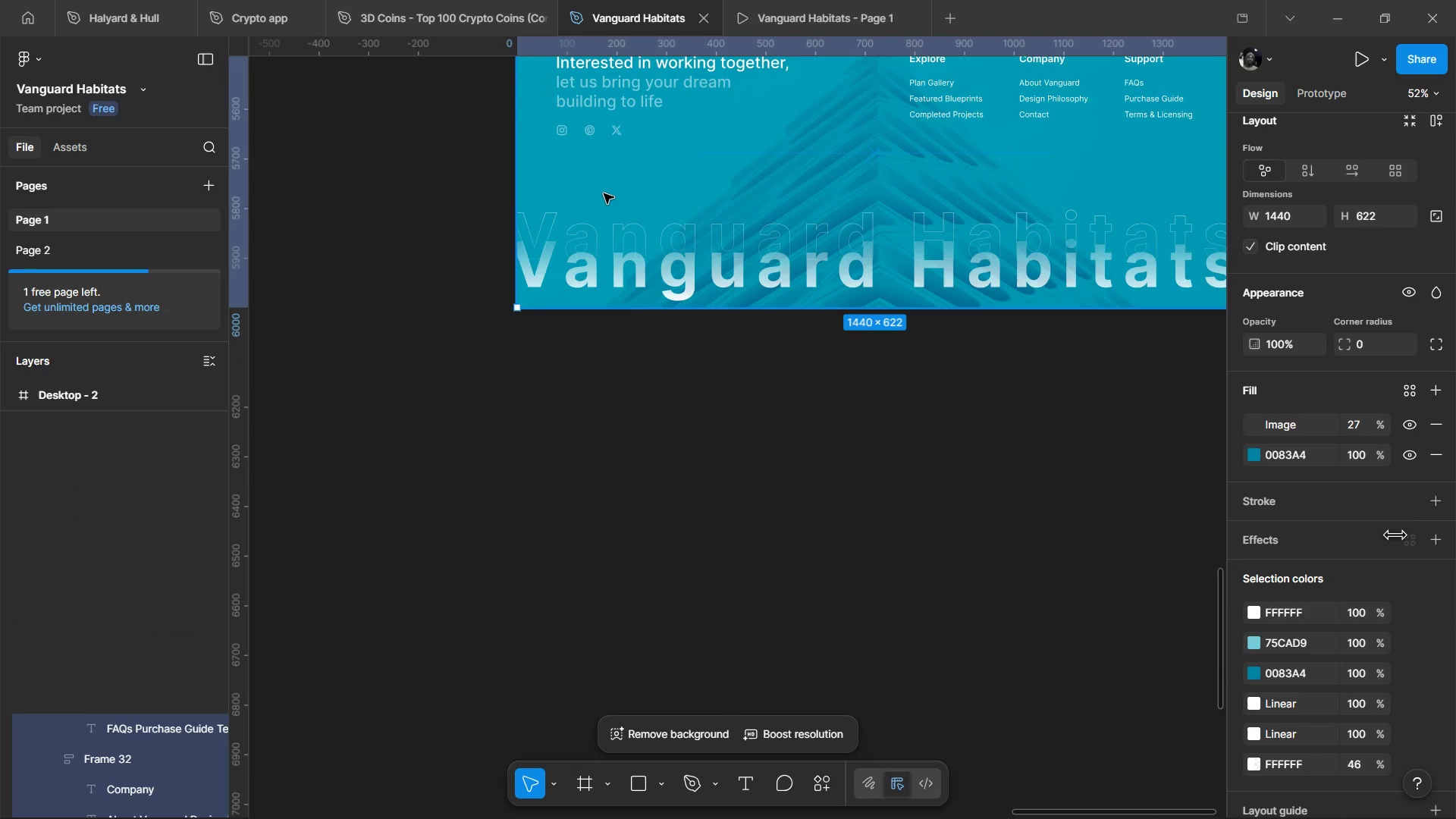 
scroll: coordinate [604, 193], scroll_direction: up, amount: 2.0
 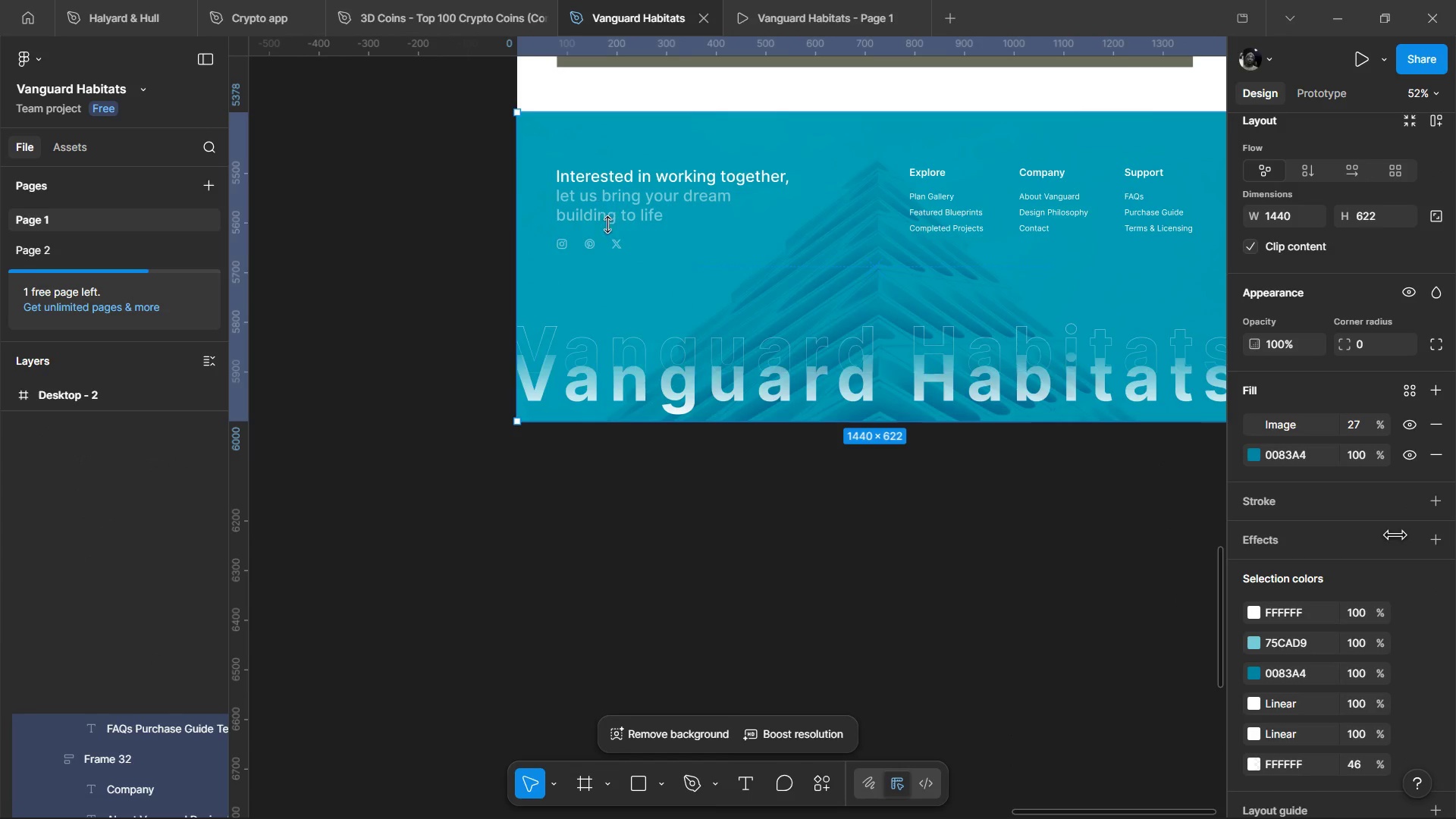 
key(Control+V)
 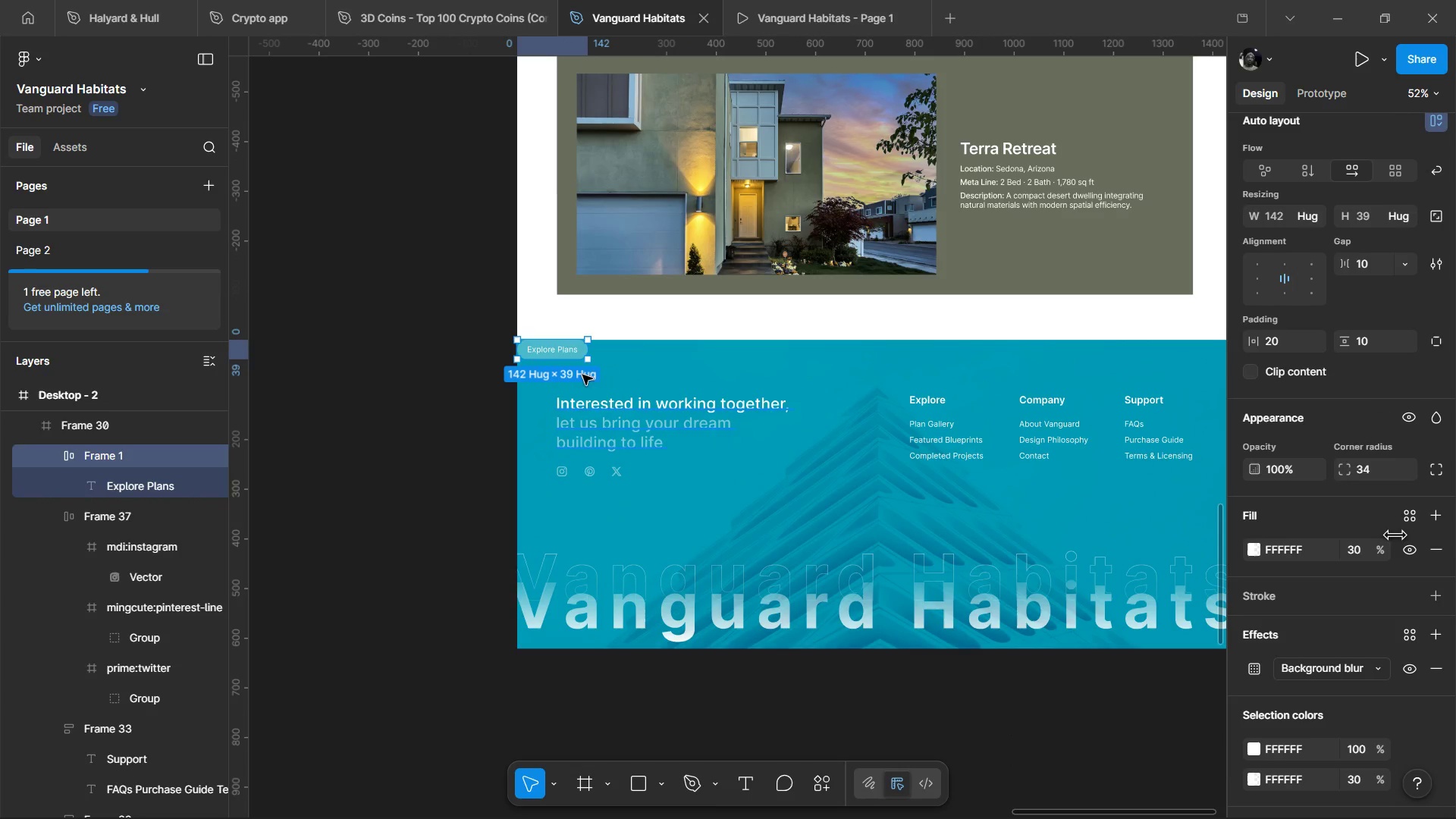 
left_click_drag(start_coordinate=[563, 350], to_coordinate=[597, 504])
 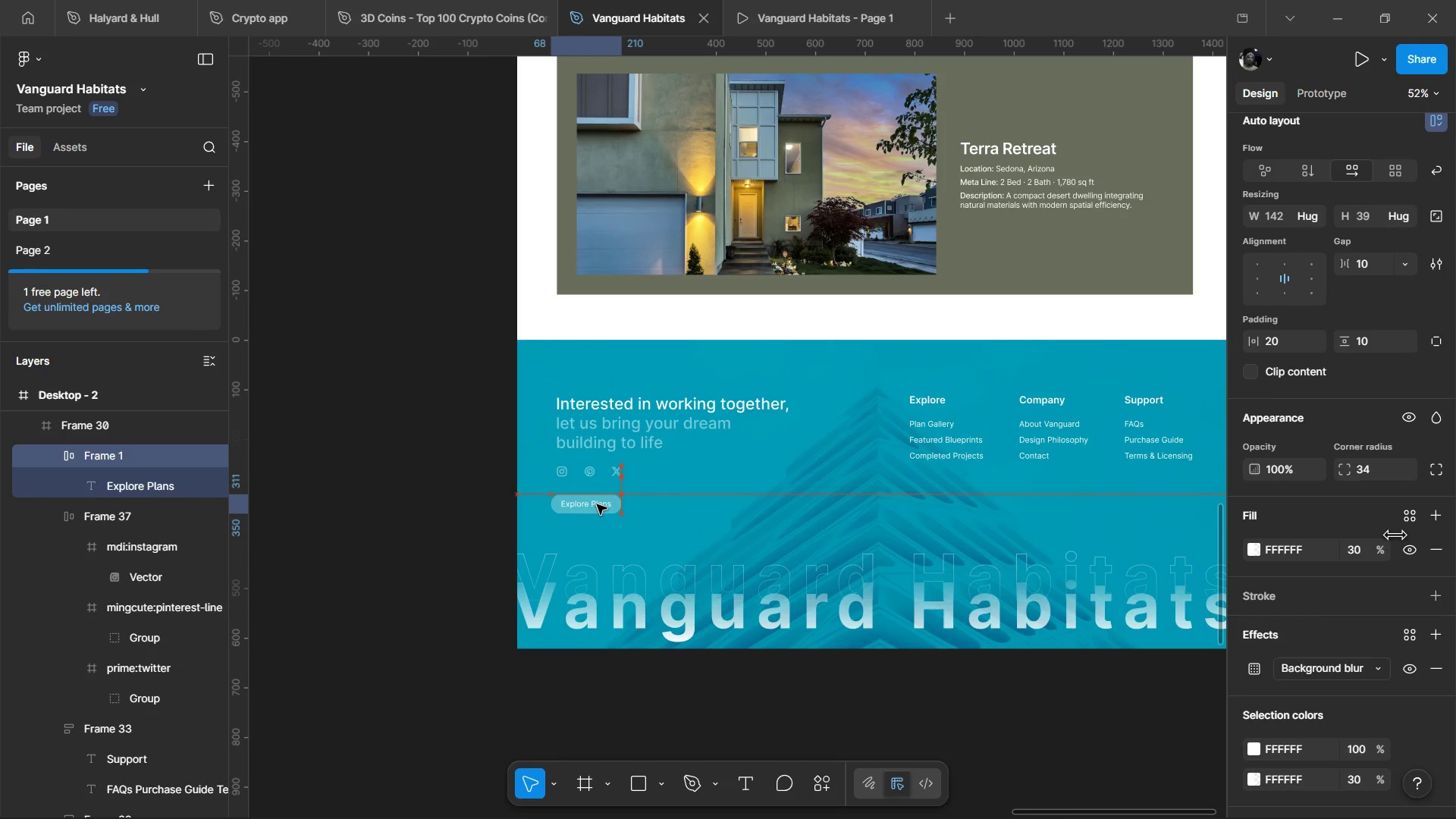 
double_click([597, 504])
 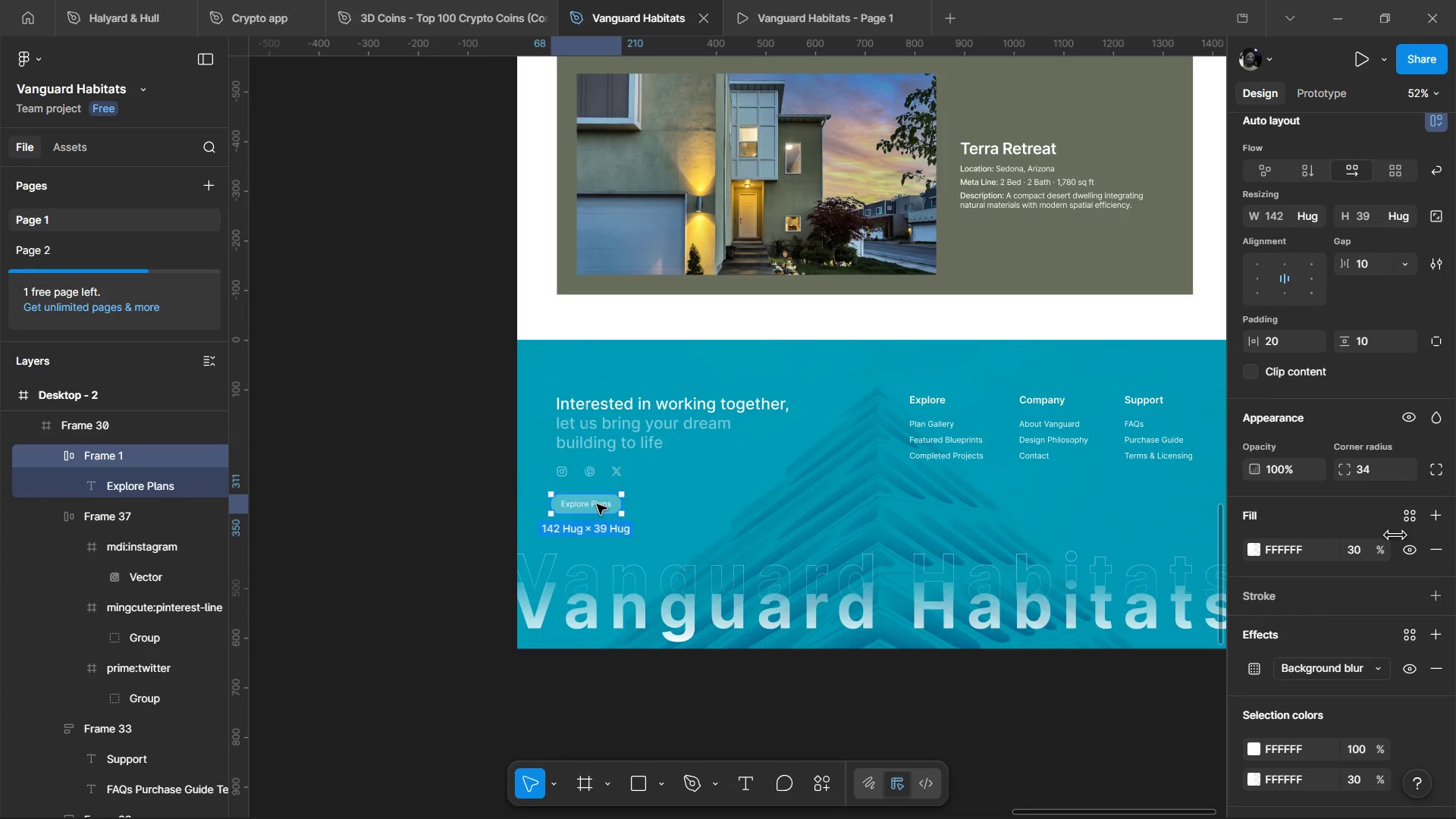 
triple_click([597, 504])
 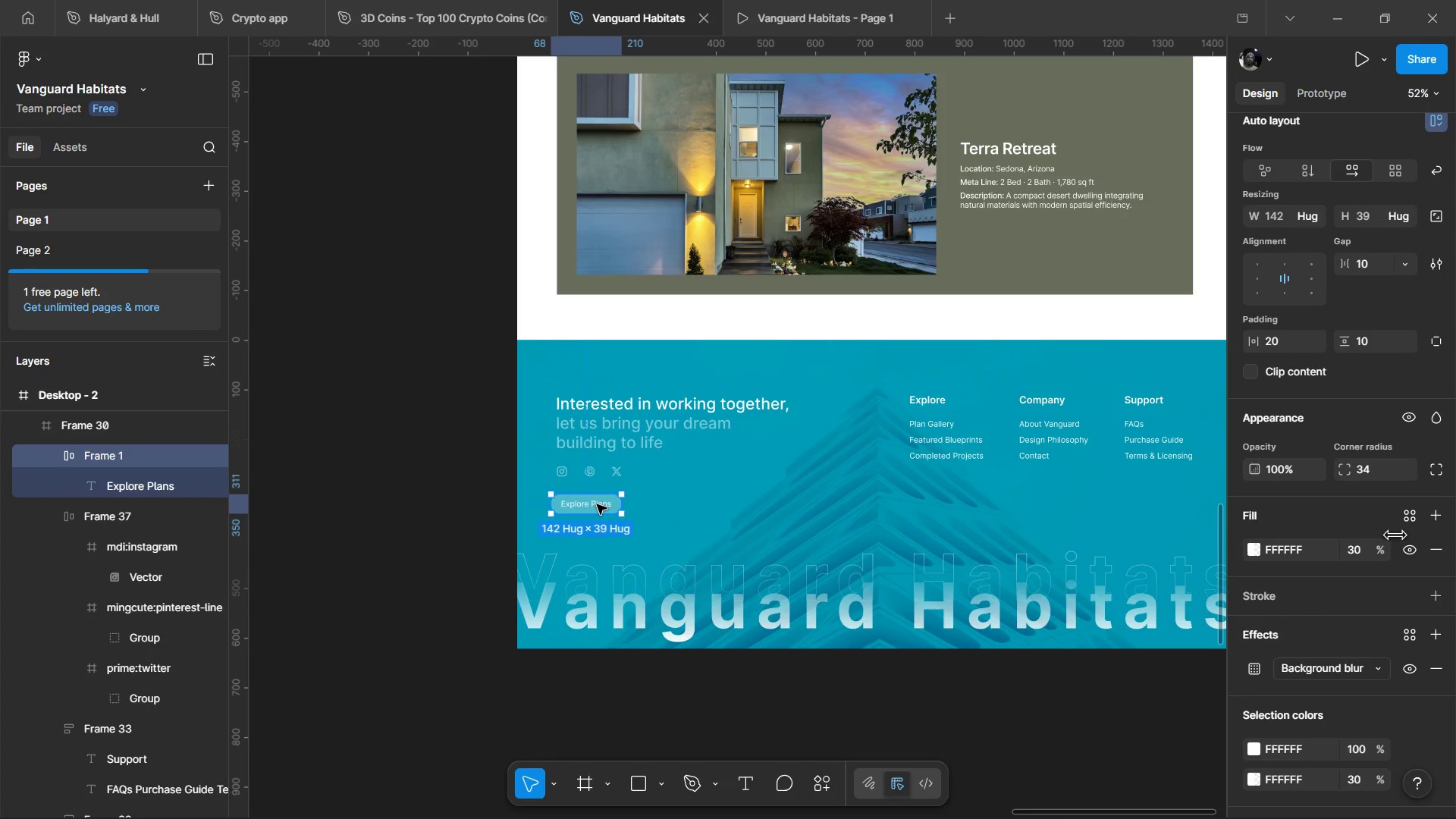 
double_click([597, 504])
 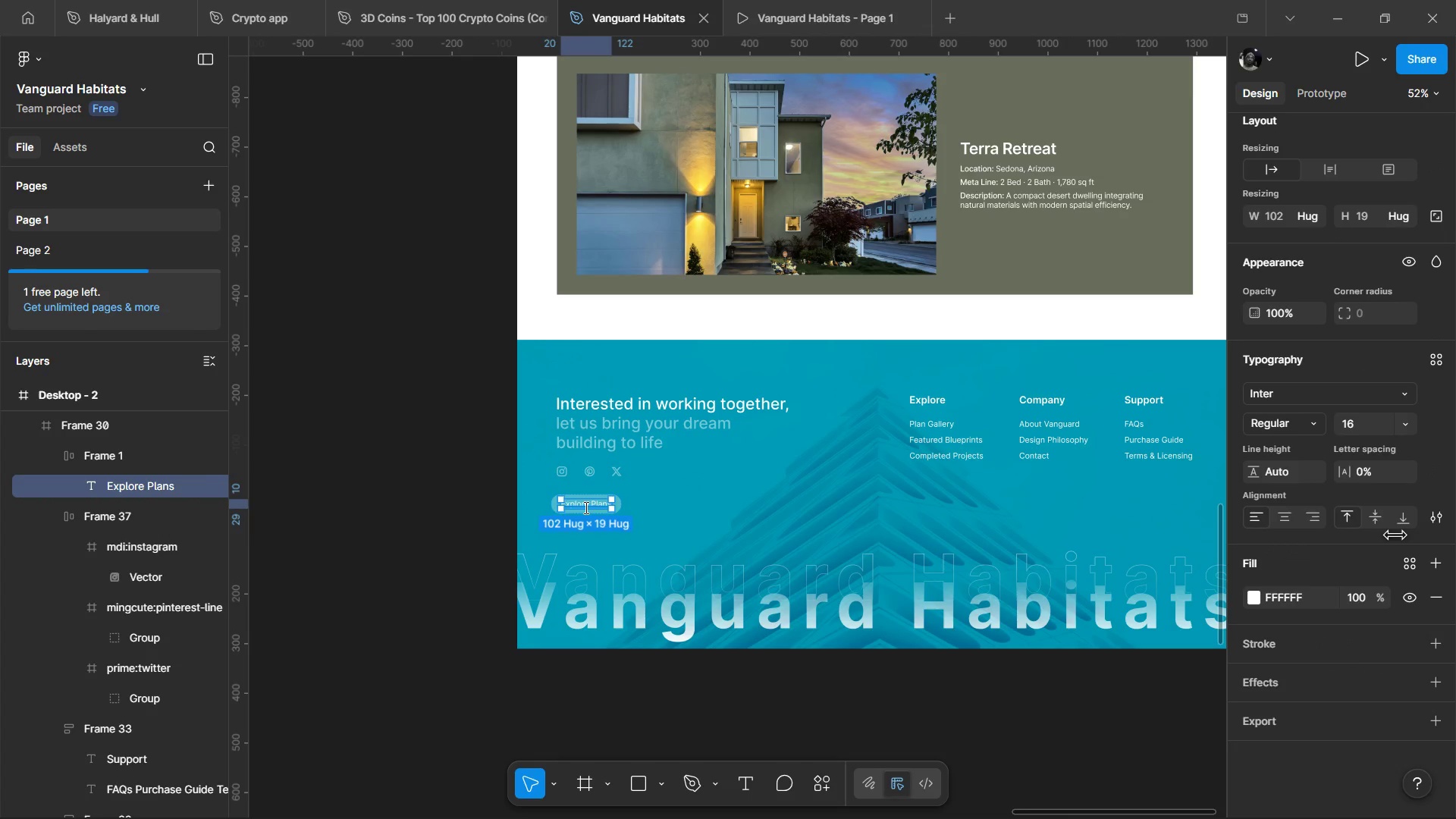 
left_click([585, 507])
 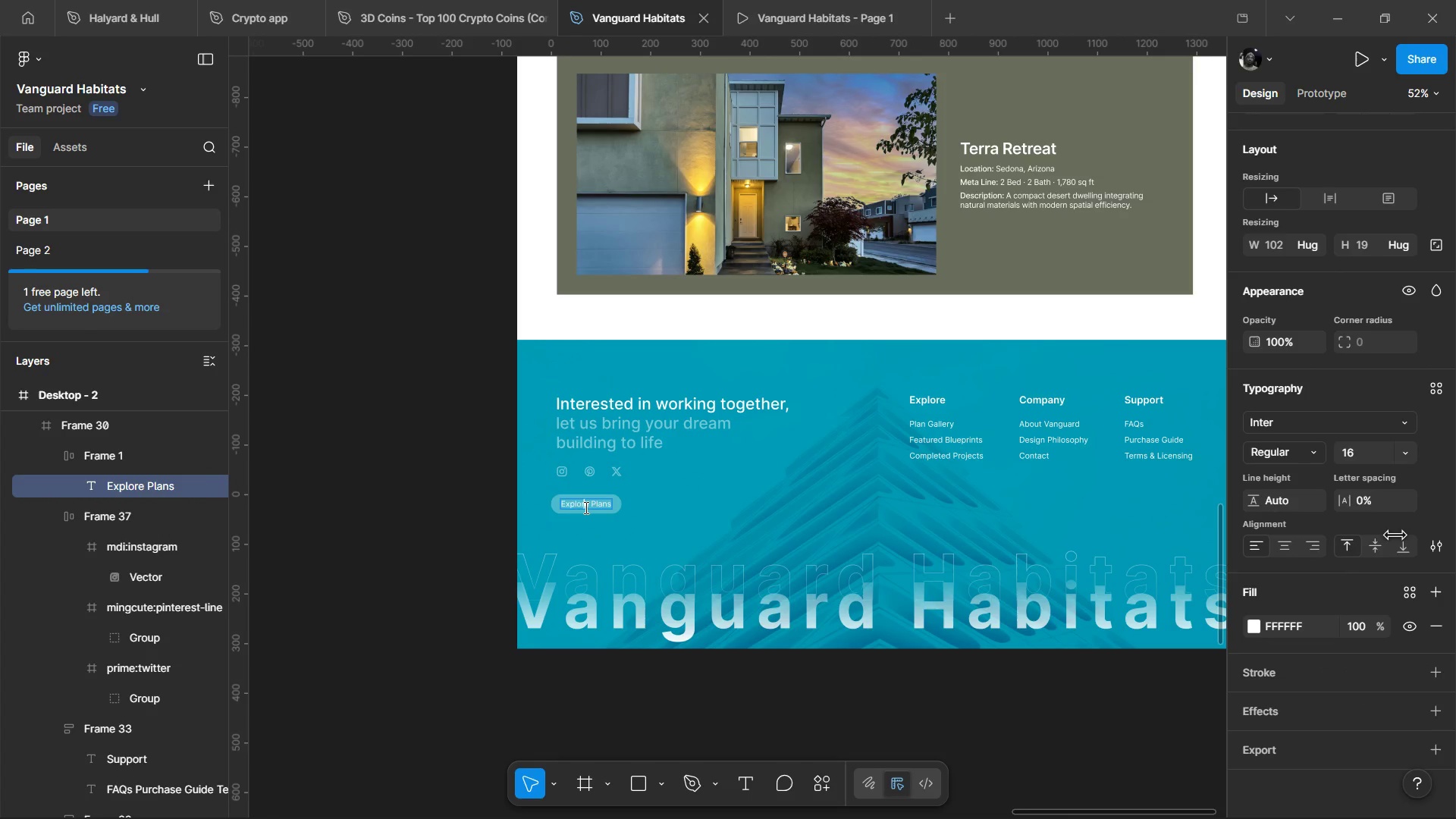 
double_click([585, 507])
 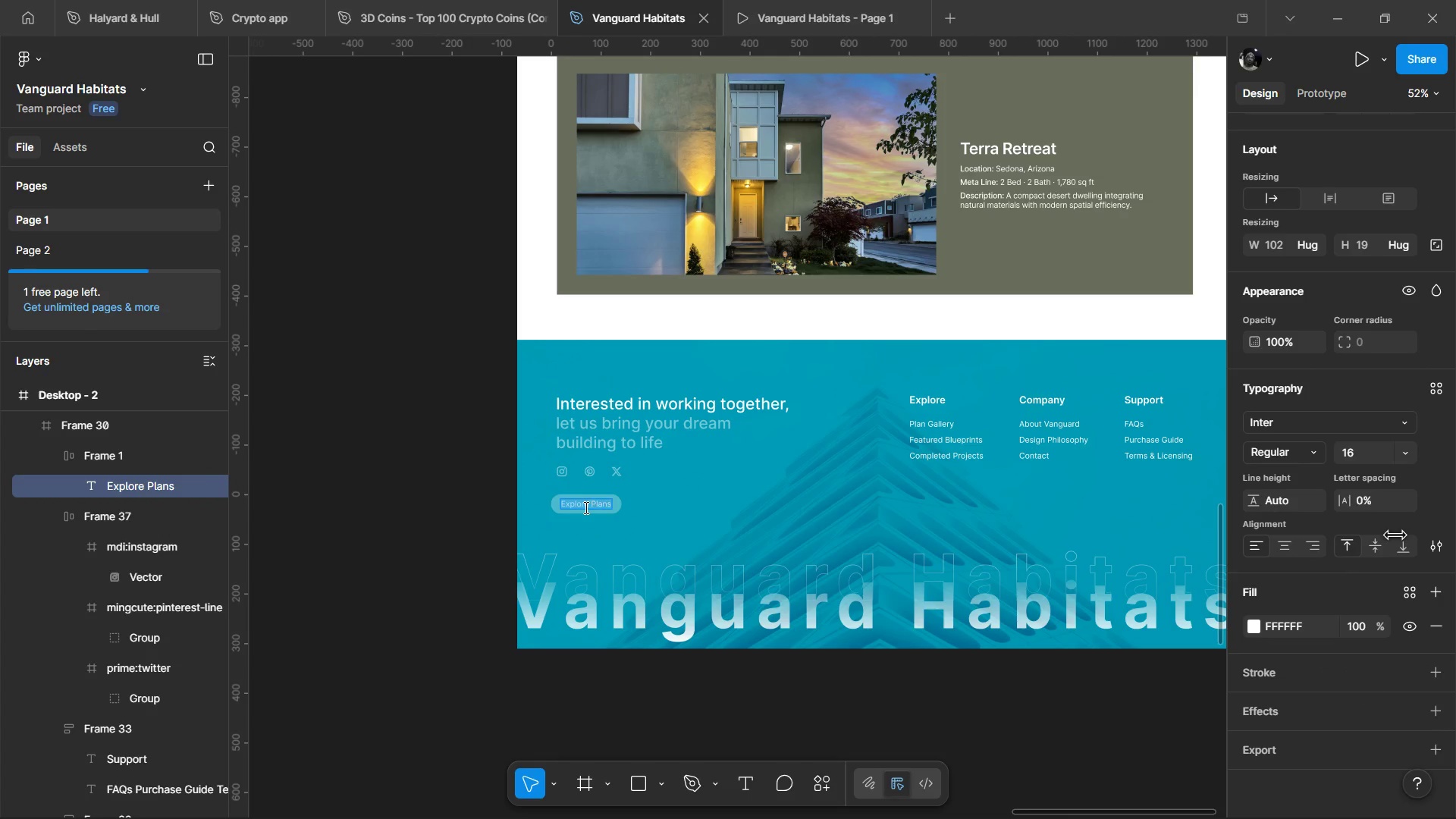 
triple_click([585, 507])
 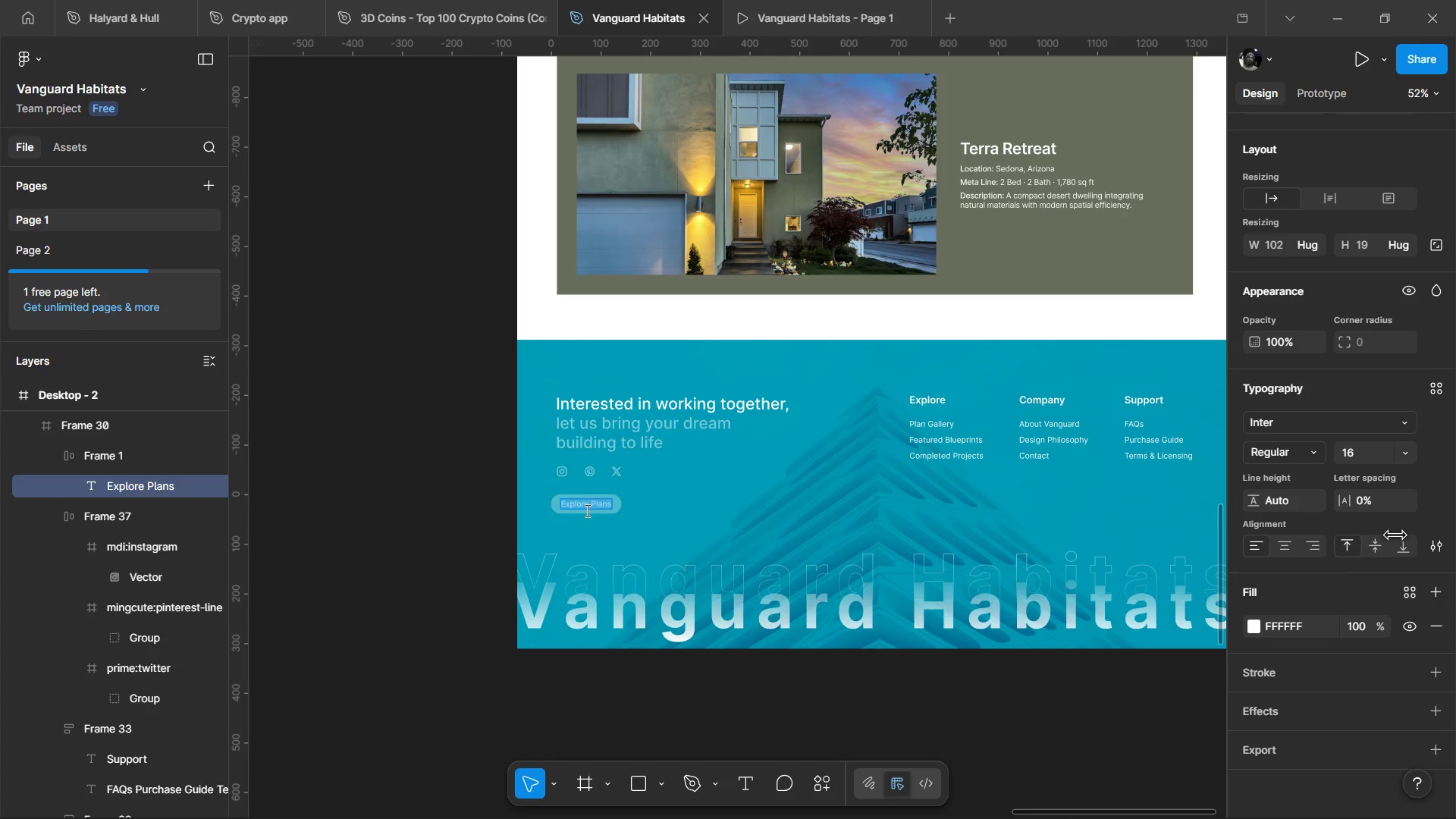 
type(Subscribe)
 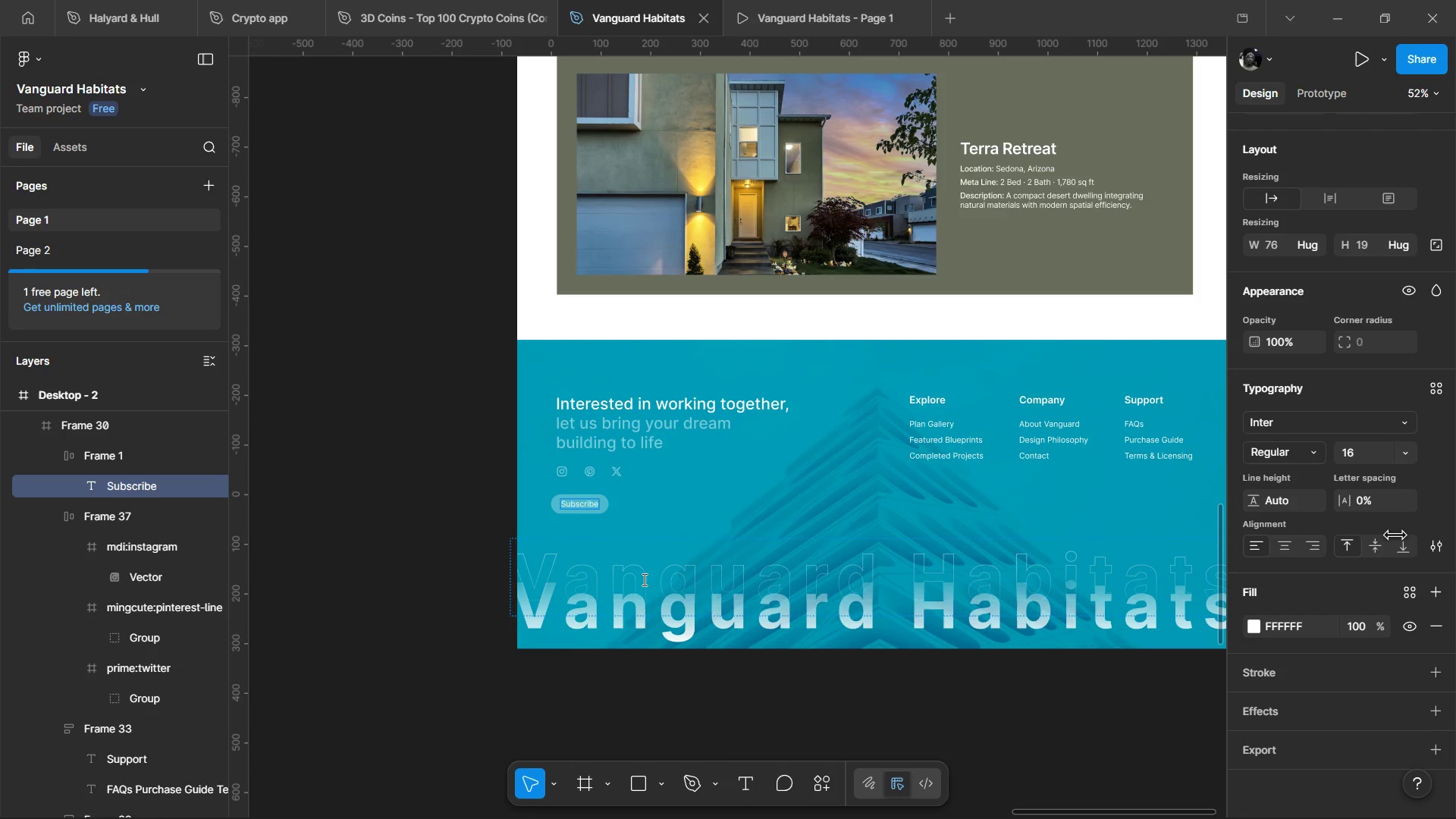 
left_click_drag(start_coordinate=[647, 655], to_coordinate=[647, 668])
 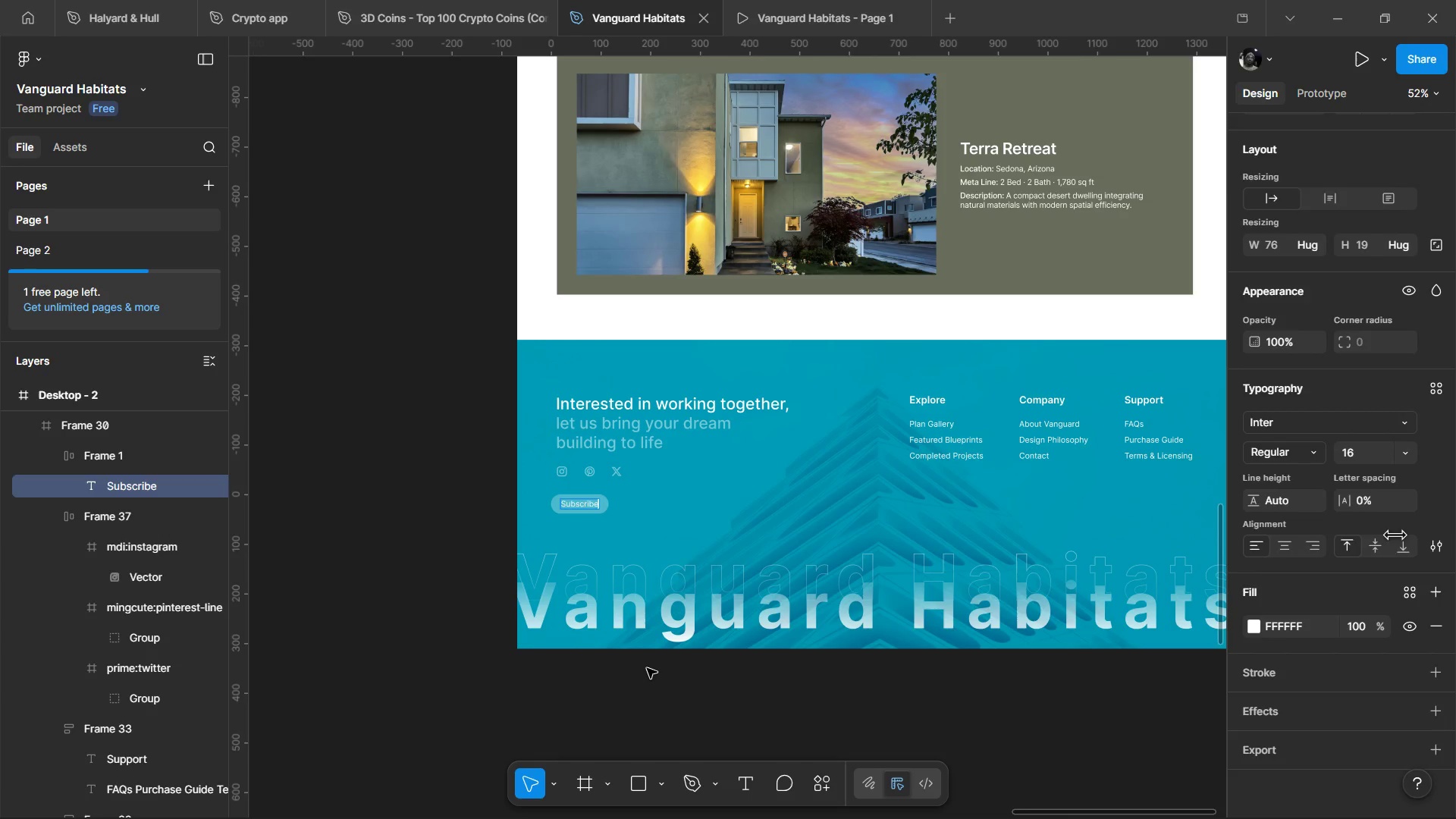 
double_click([647, 668])
 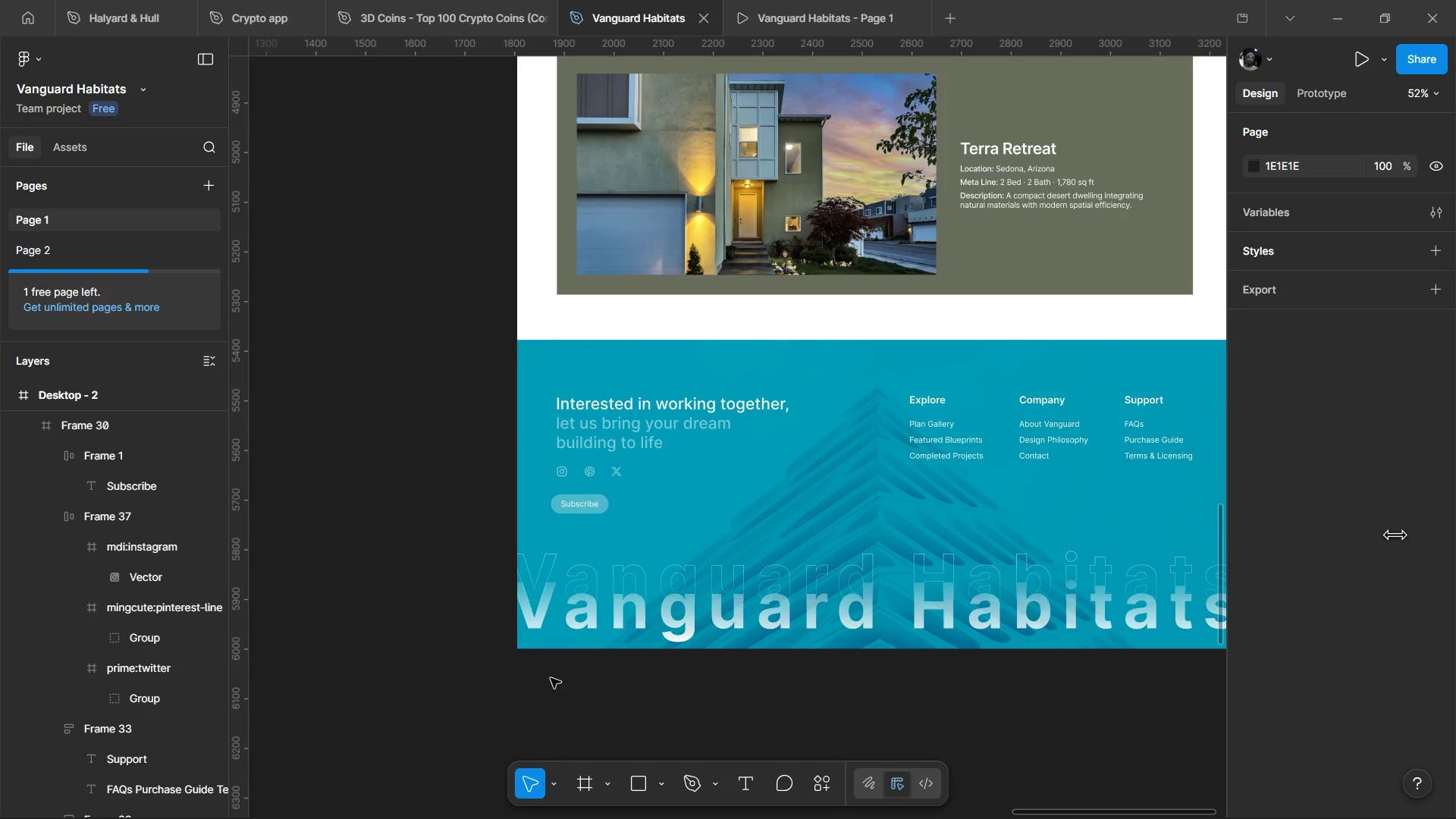 
hold_key(key=ControlLeft, duration=1.51)
scroll: coordinate [670, 541], scroll_direction: up, amount: 8.0
 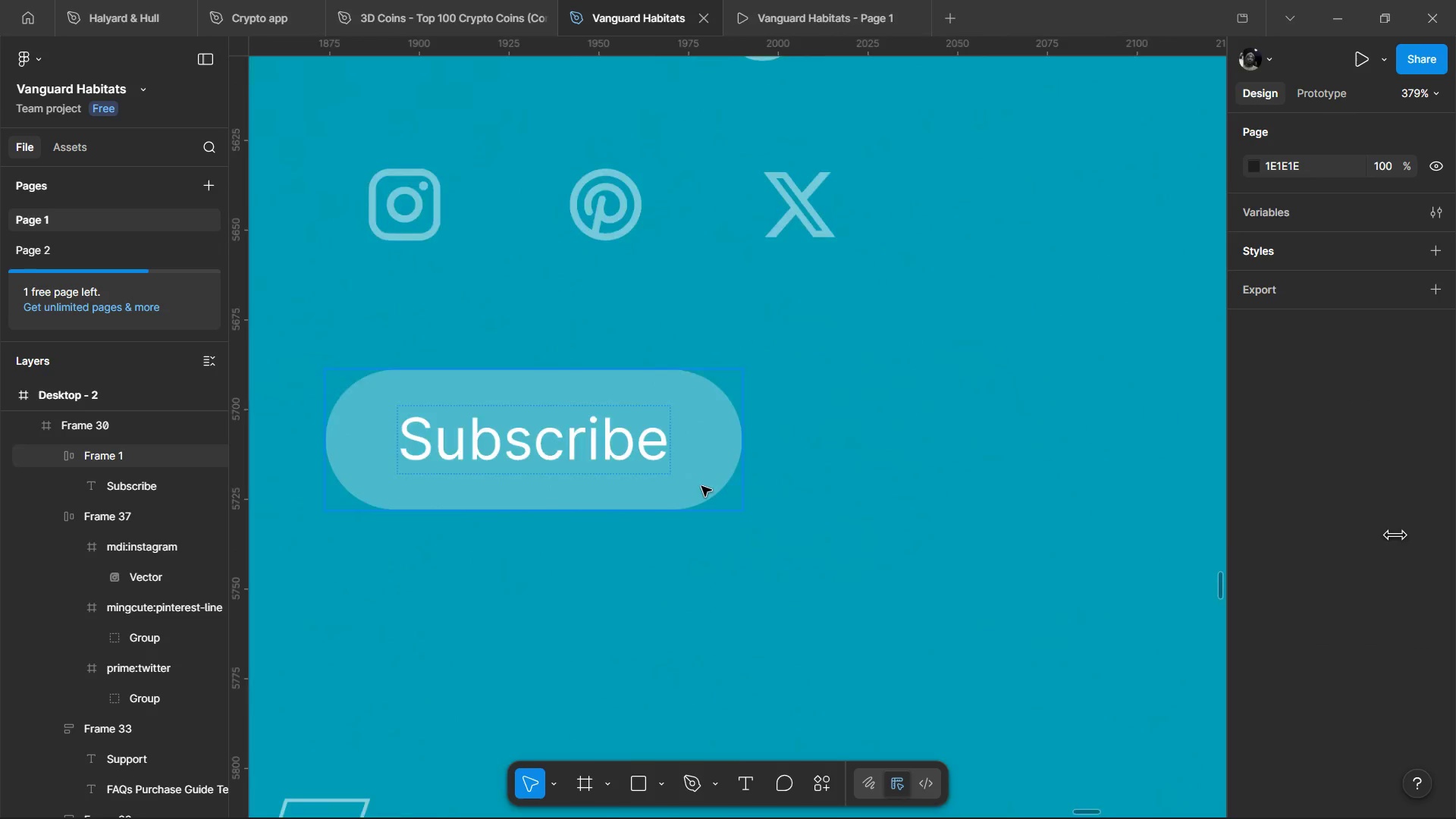 
hold_key(key=ControlLeft, duration=0.75)
scroll: coordinate [708, 530], scroll_direction: down, amount: 9.0
 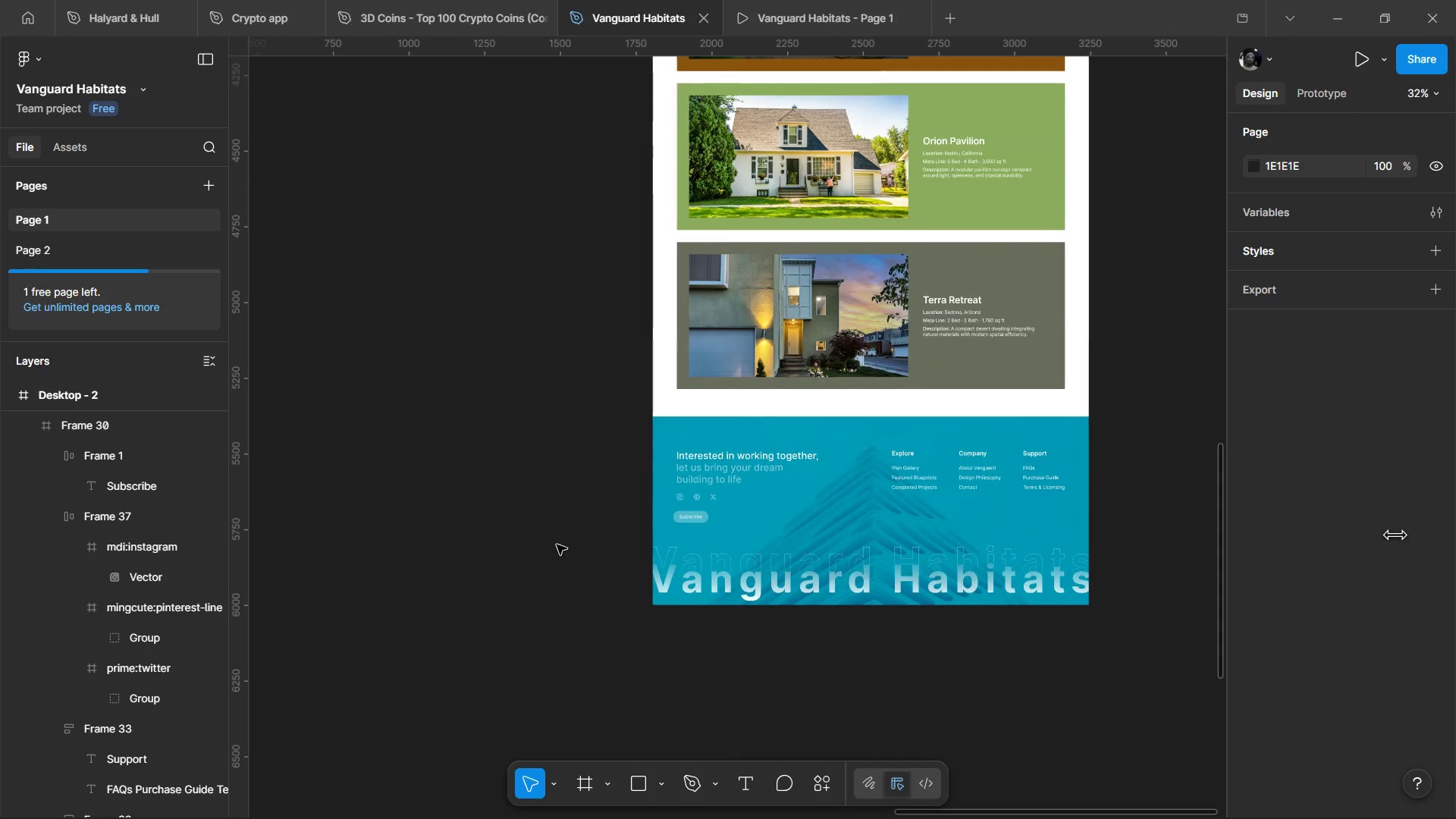 
left_click([856, 479])
 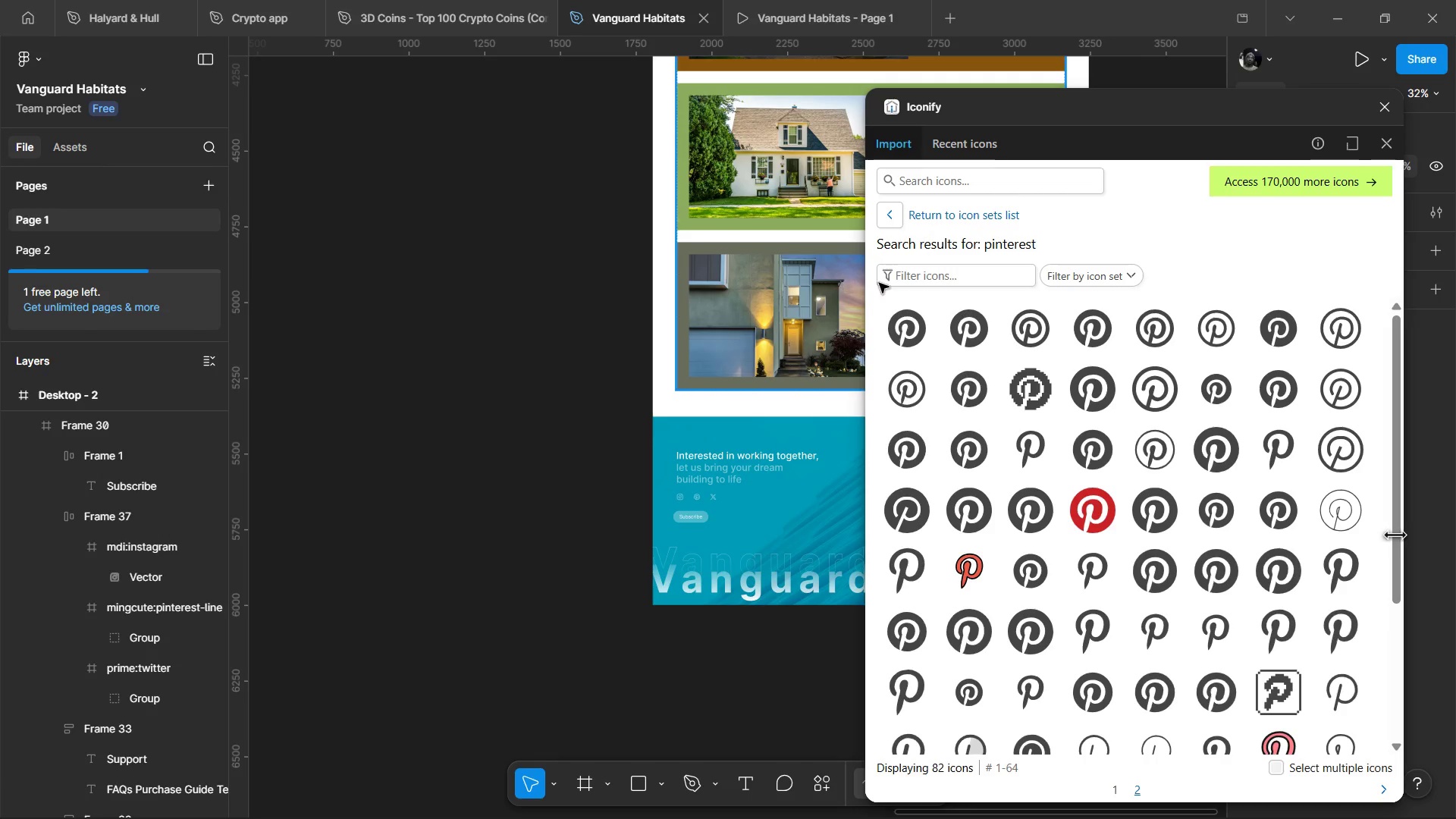 
left_click([939, 189])
 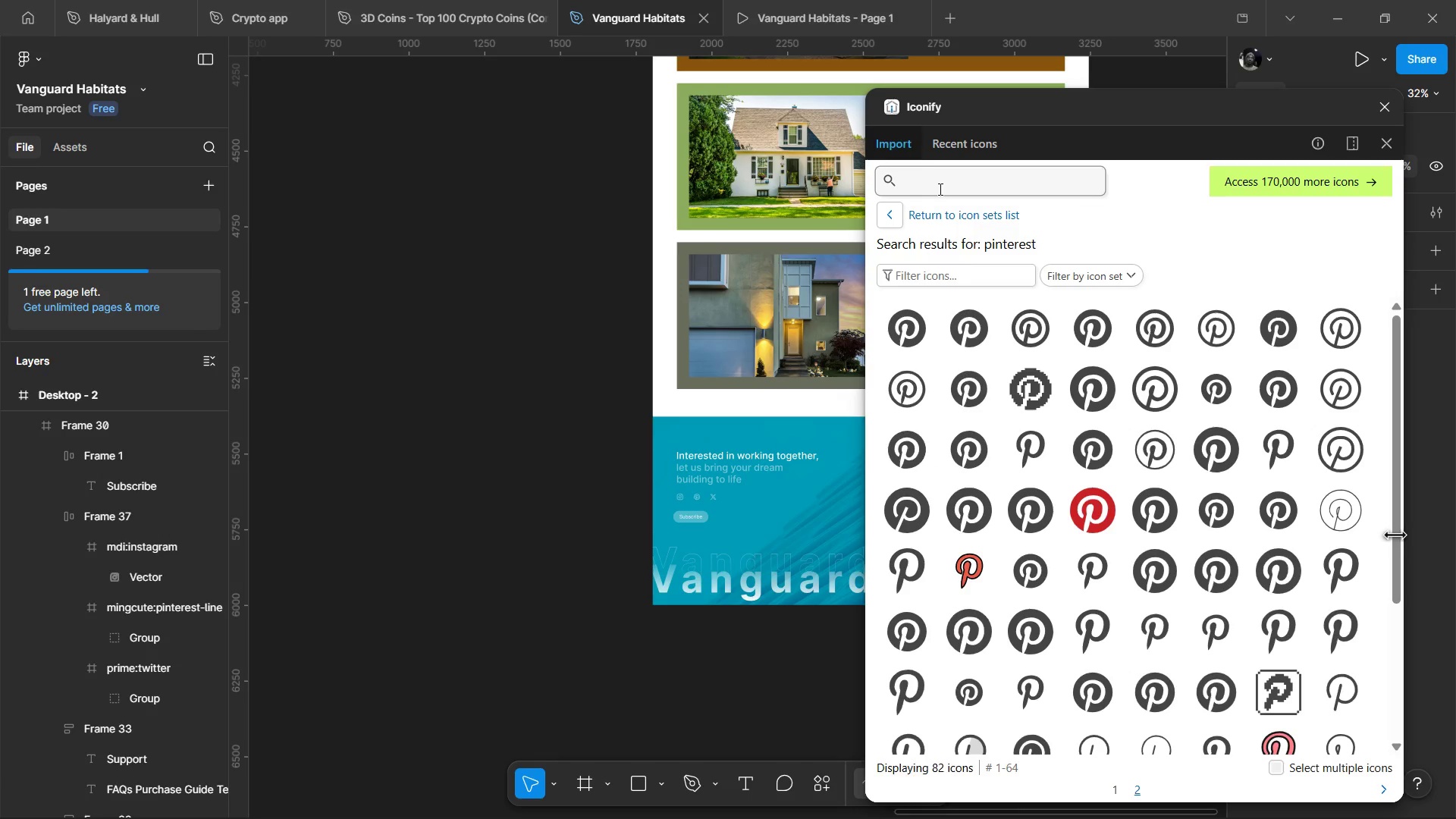 
type(arrow)
 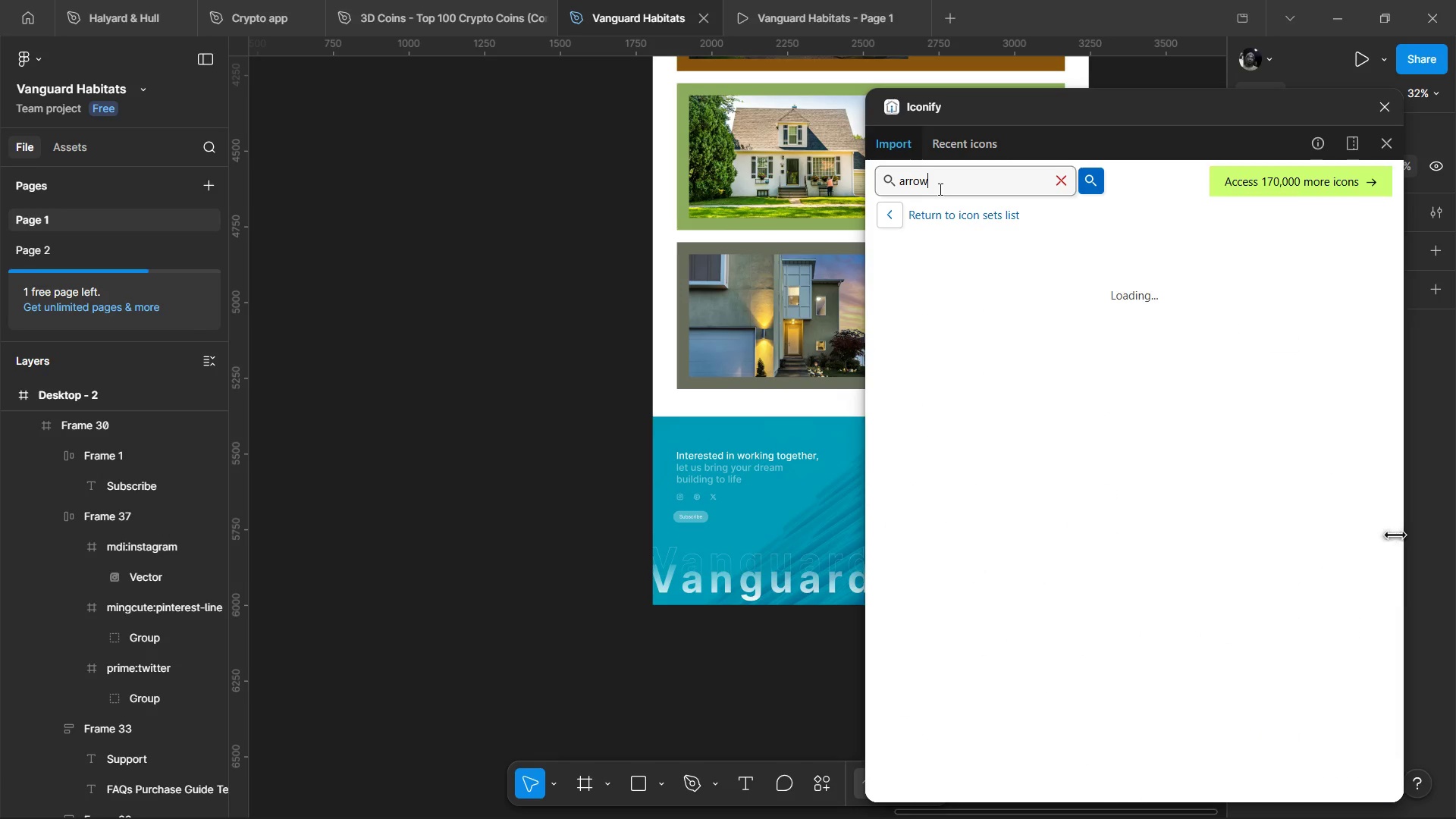 
key(Enter)
 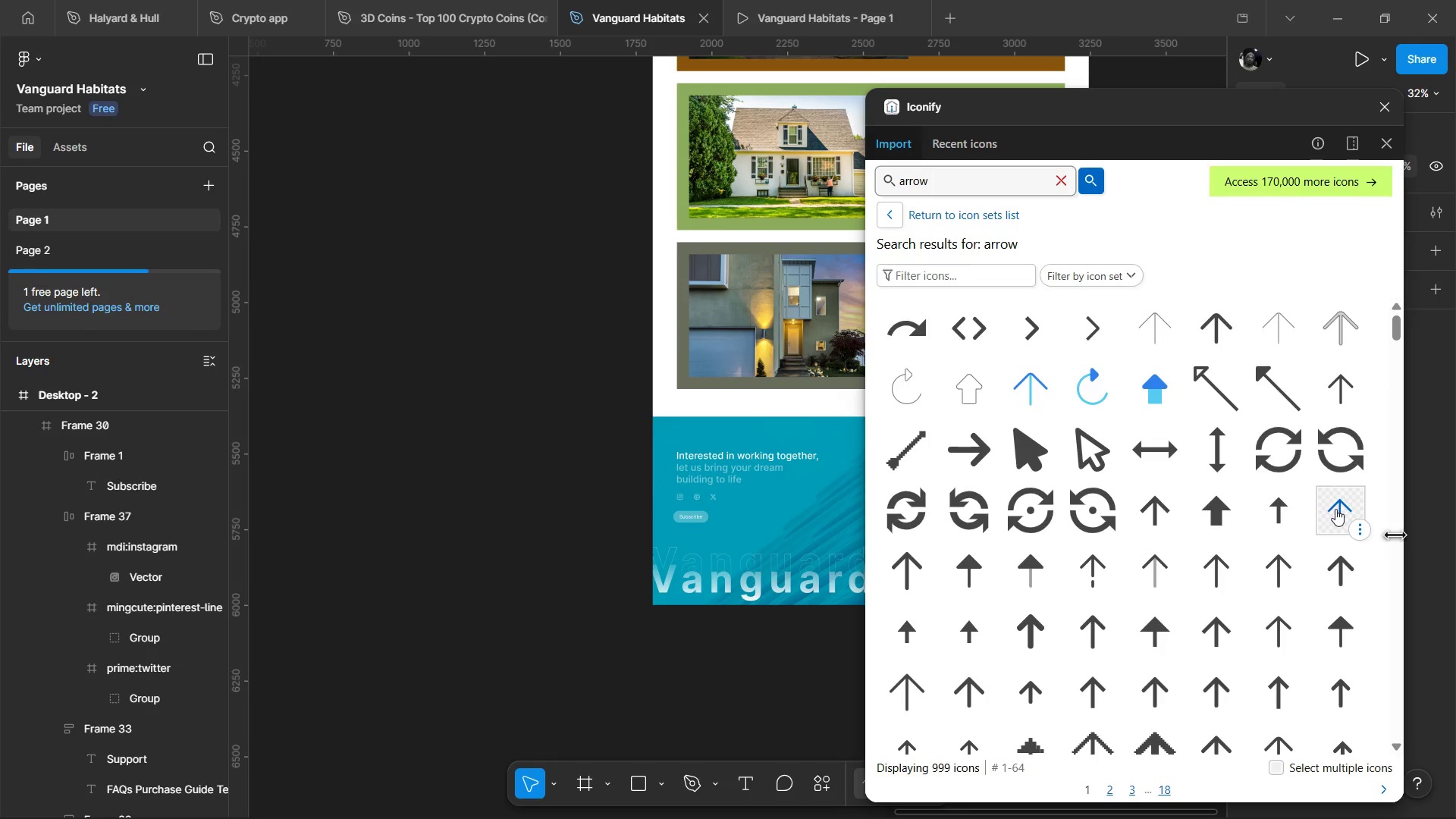 
left_click_drag(start_coordinate=[1330, 516], to_coordinate=[733, 542])
 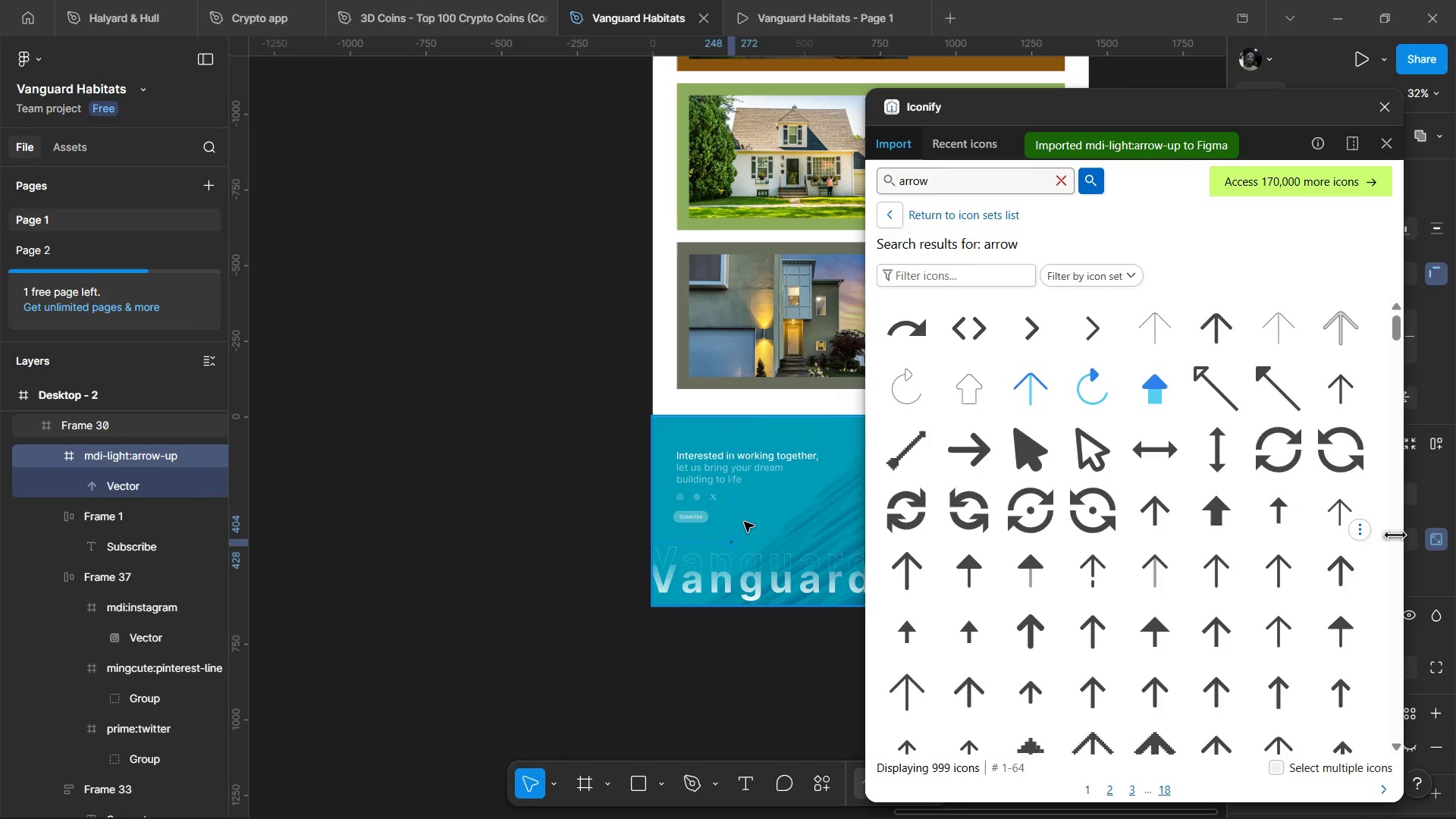 
key(Control+ControlLeft)
 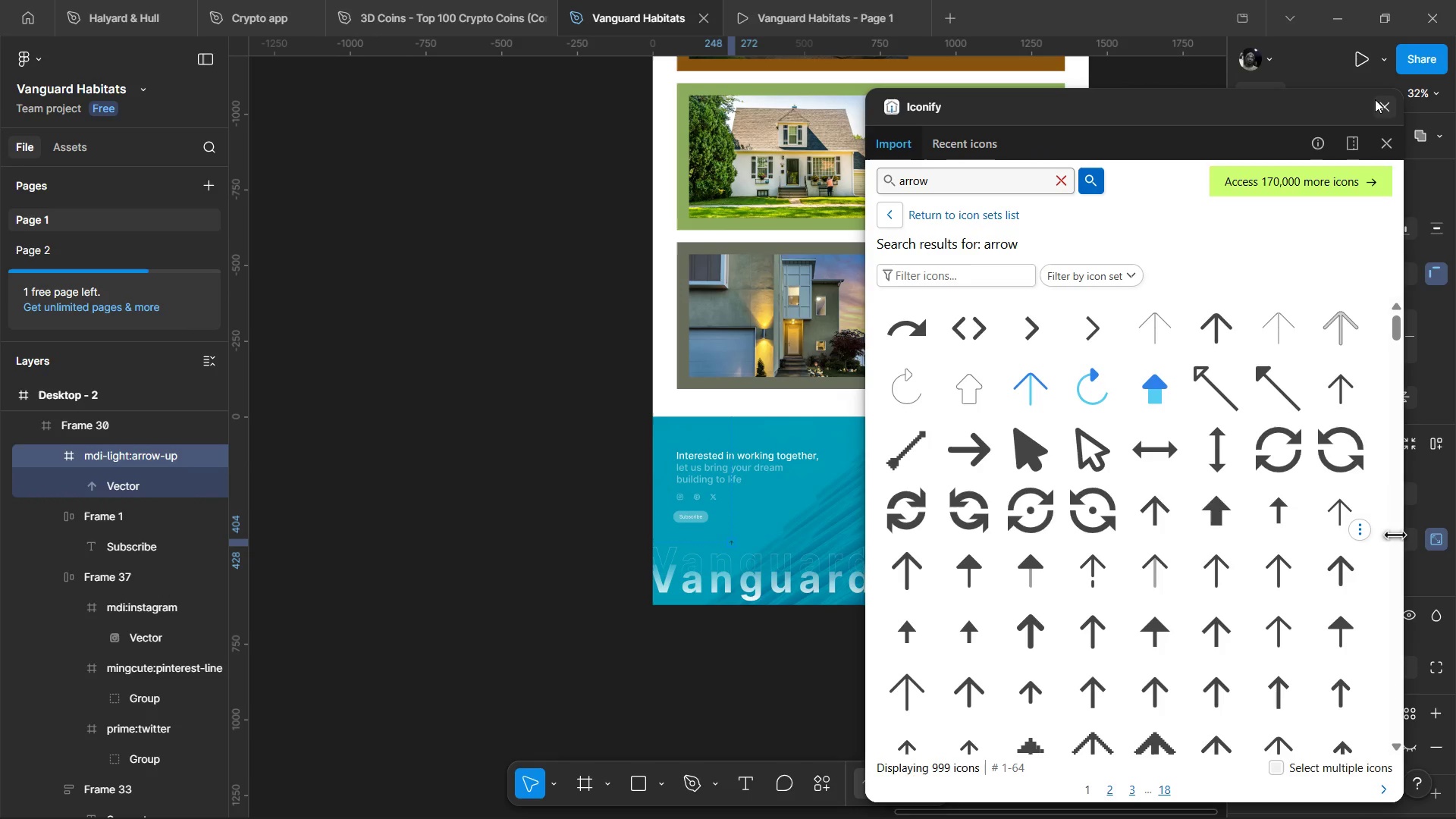 
left_click([1381, 102])
 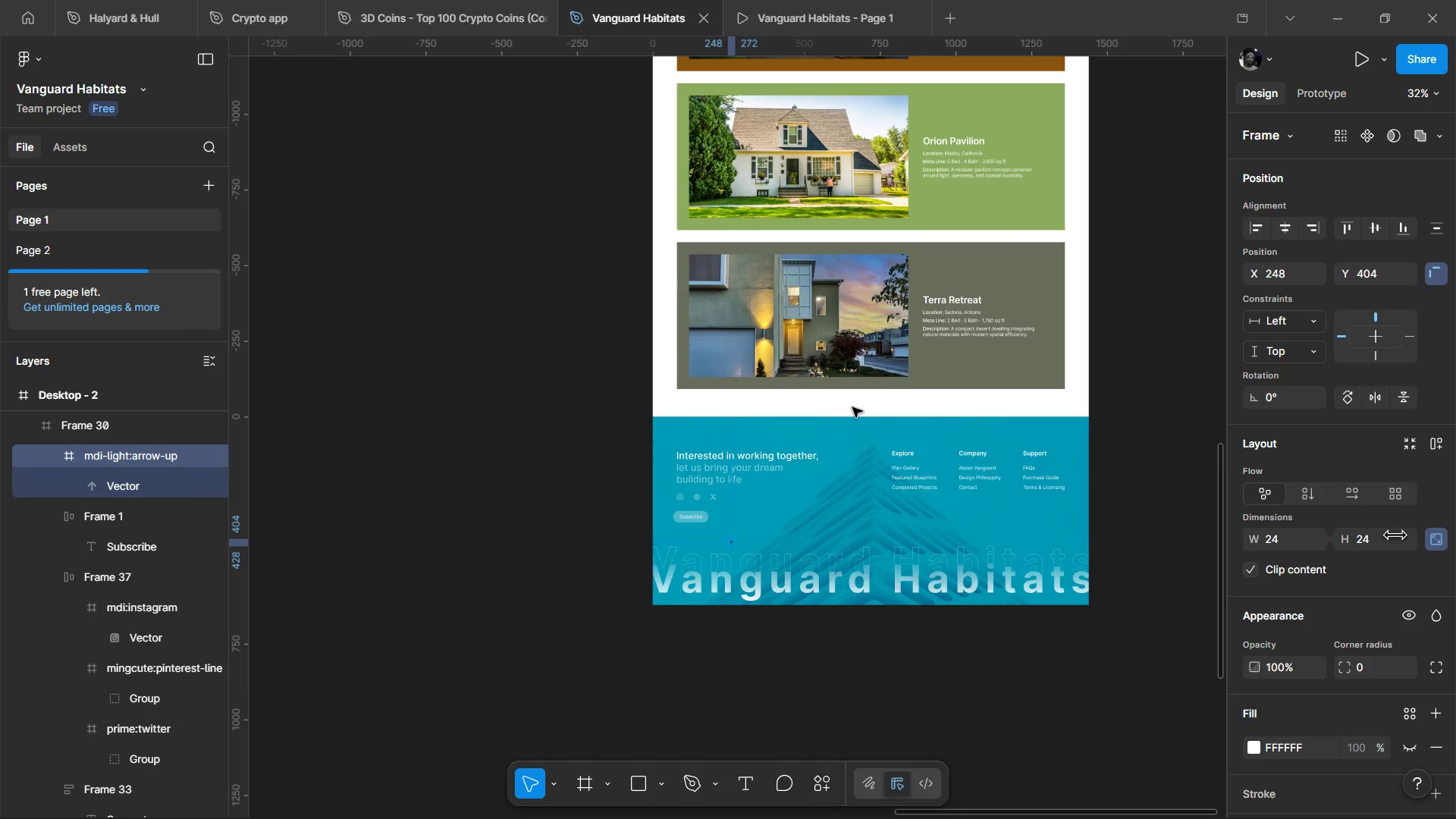 
hold_key(key=ControlLeft, duration=0.73)
scroll: coordinate [819, 495], scroll_direction: up, amount: 5.0
 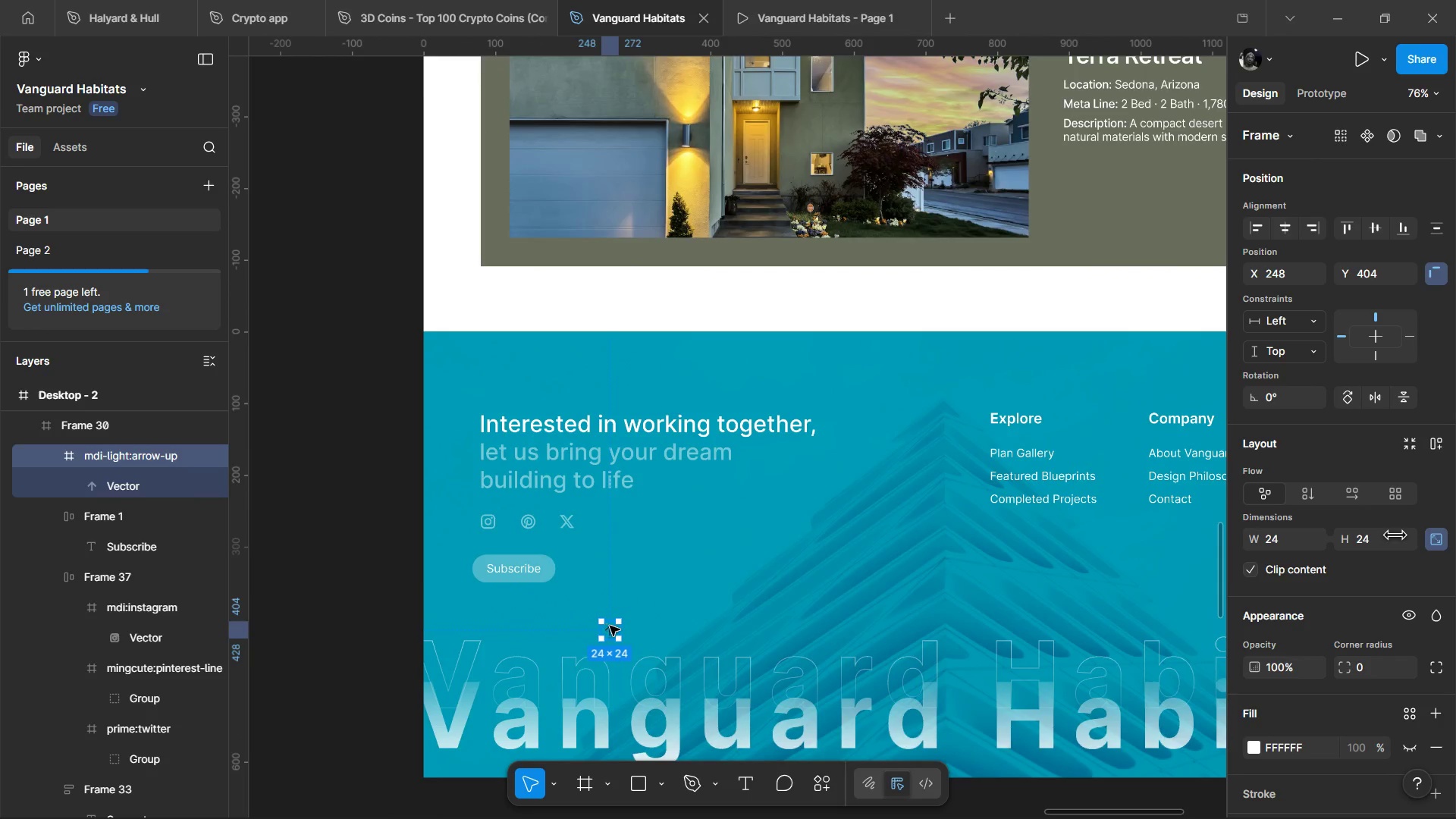 
left_click_drag(start_coordinate=[610, 626], to_coordinate=[604, 573])
 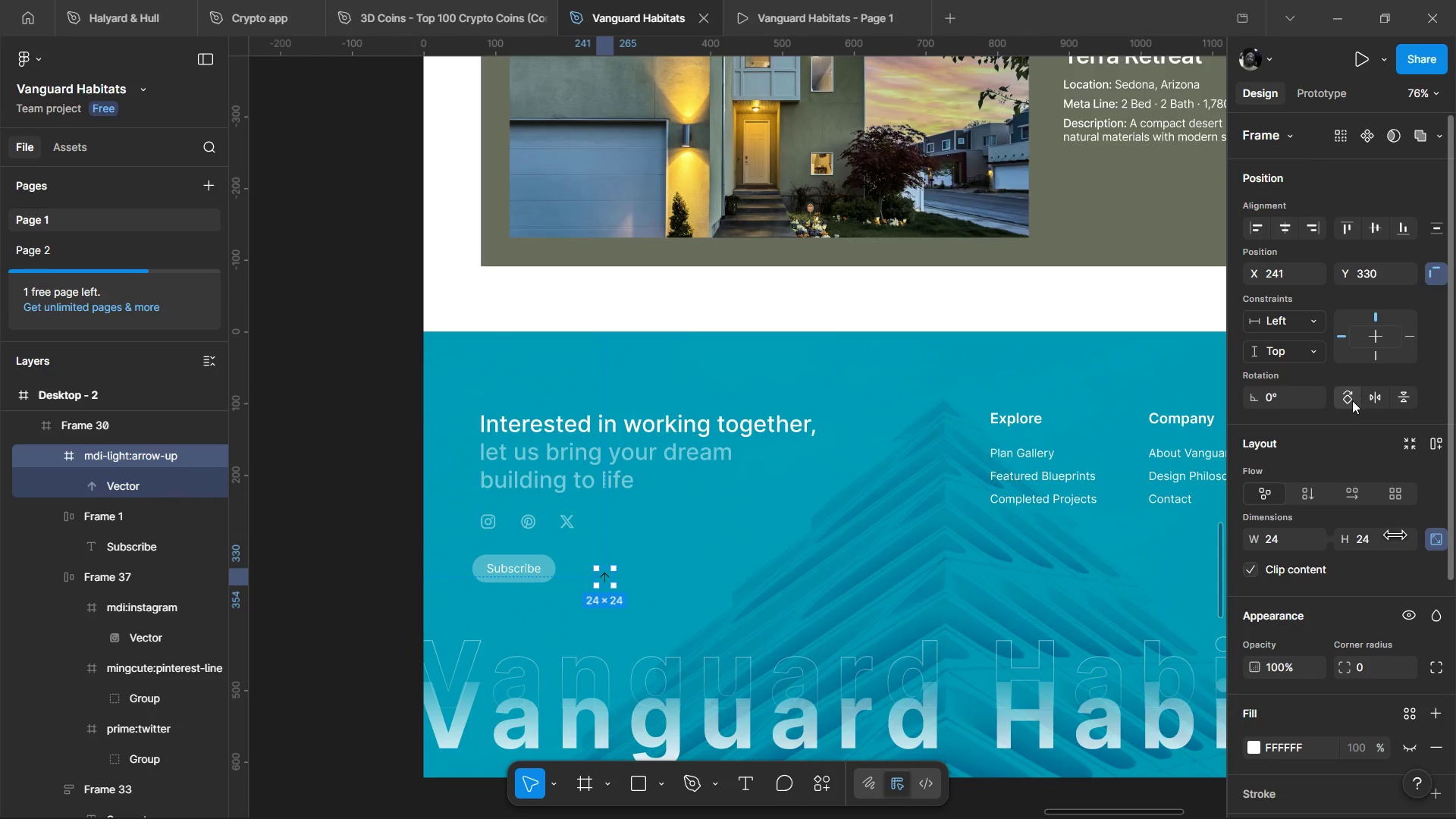 
left_click([1351, 401])
 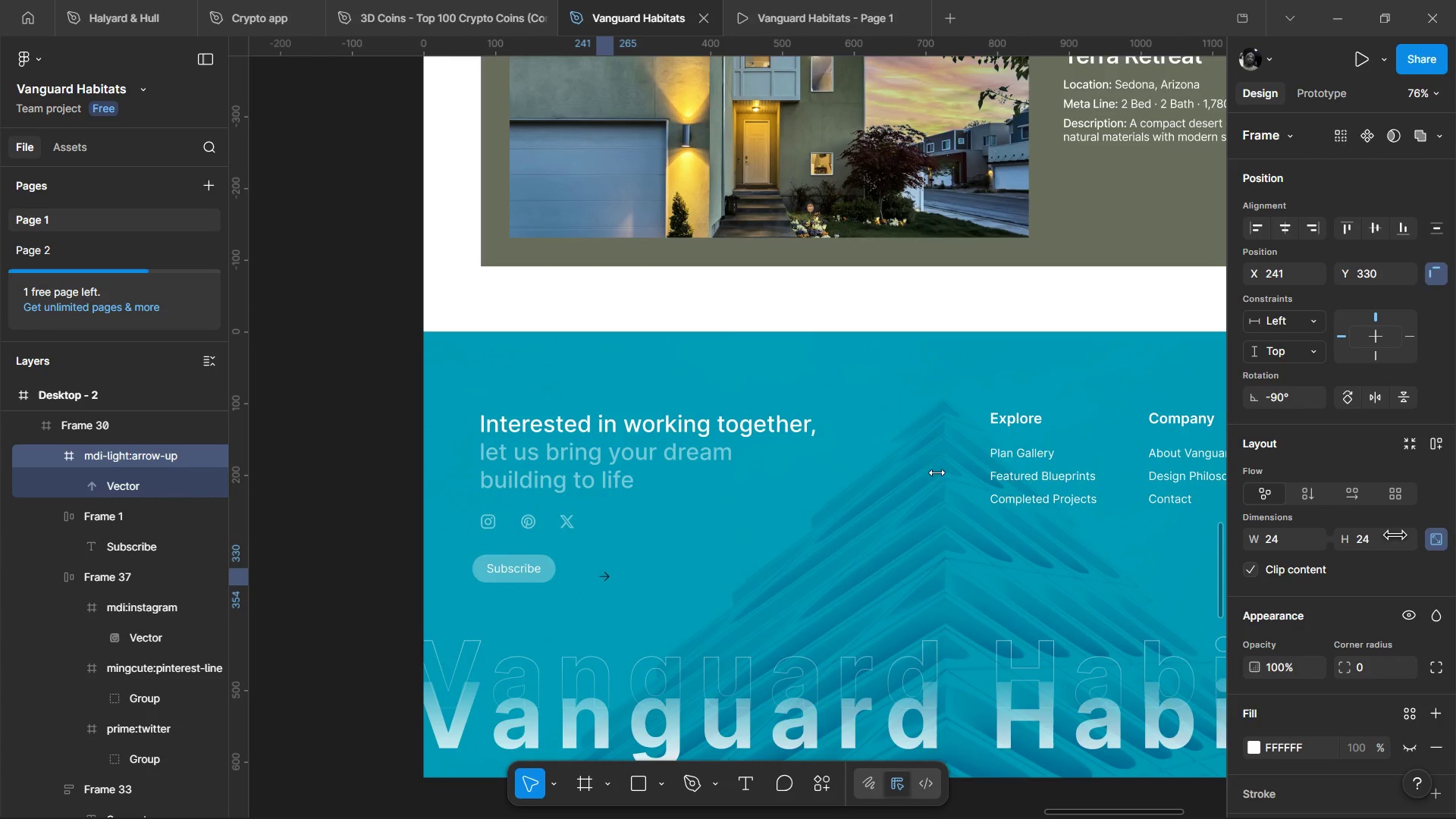 
hold_key(key=ControlLeft, duration=0.55)
scroll: coordinate [575, 601], scroll_direction: up, amount: 3.0
 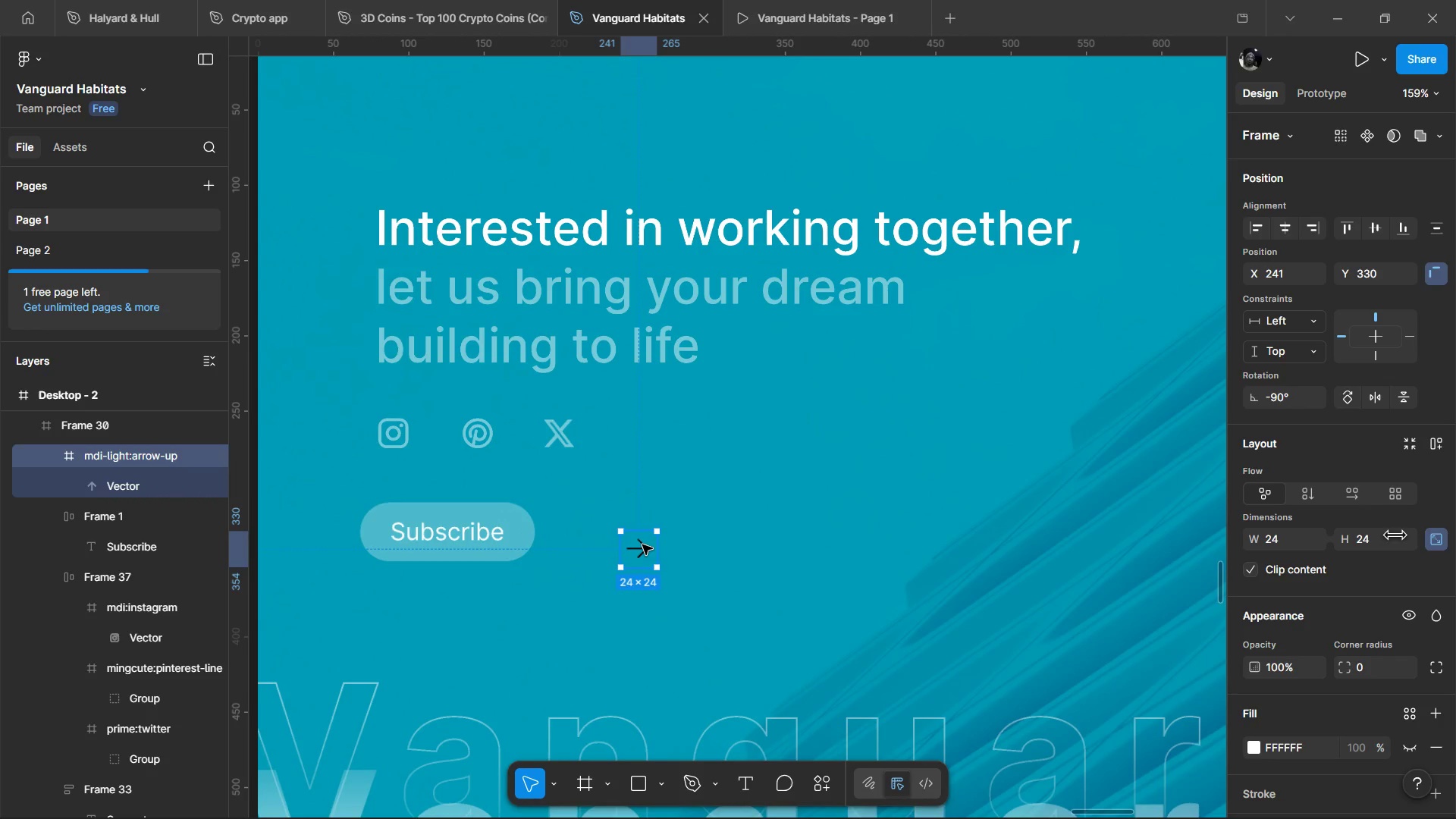 
left_click_drag(start_coordinate=[642, 544], to_coordinate=[511, 534])
 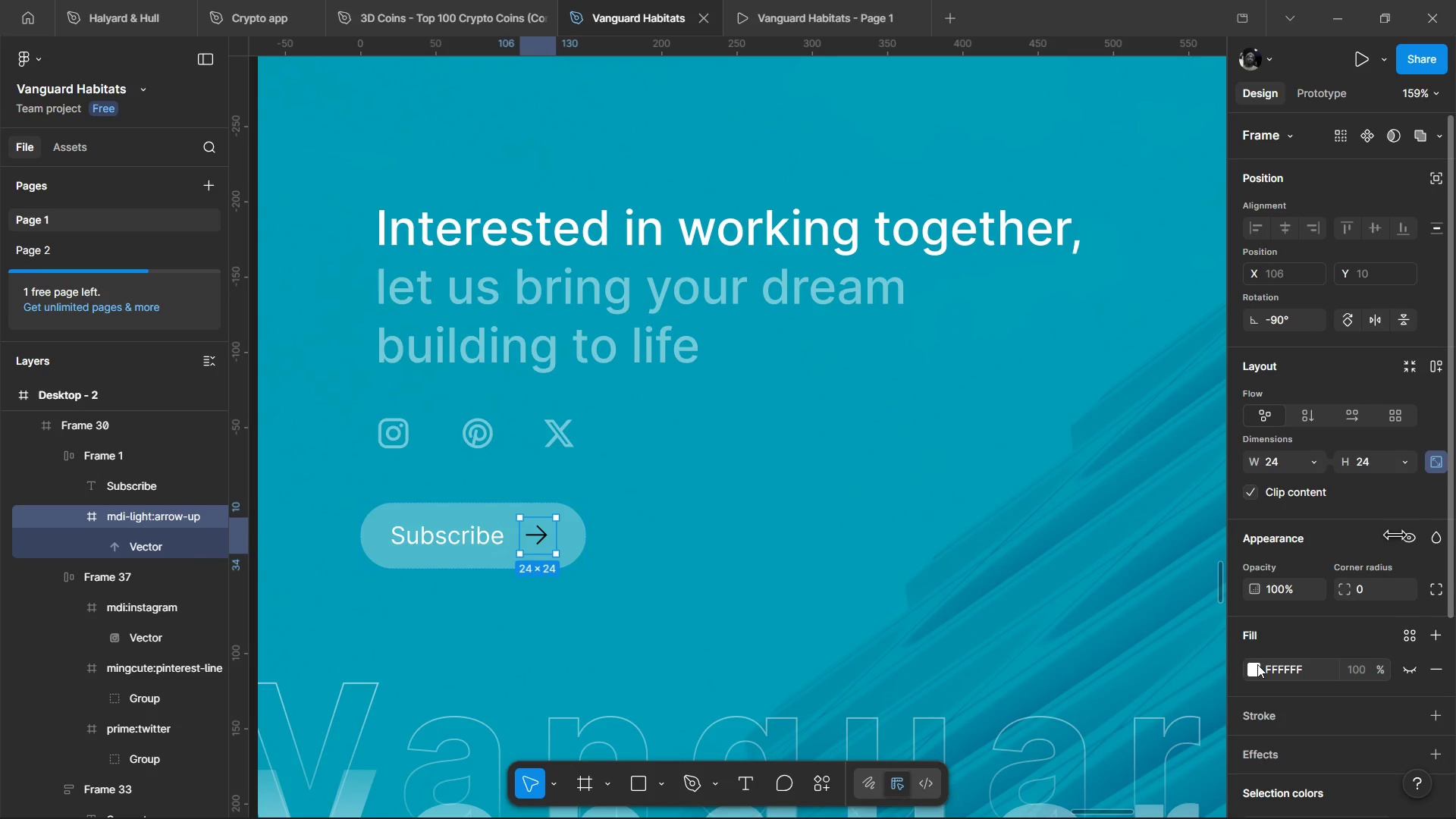 
left_click_drag(start_coordinate=[1094, 460], to_coordinate=[887, 300])
 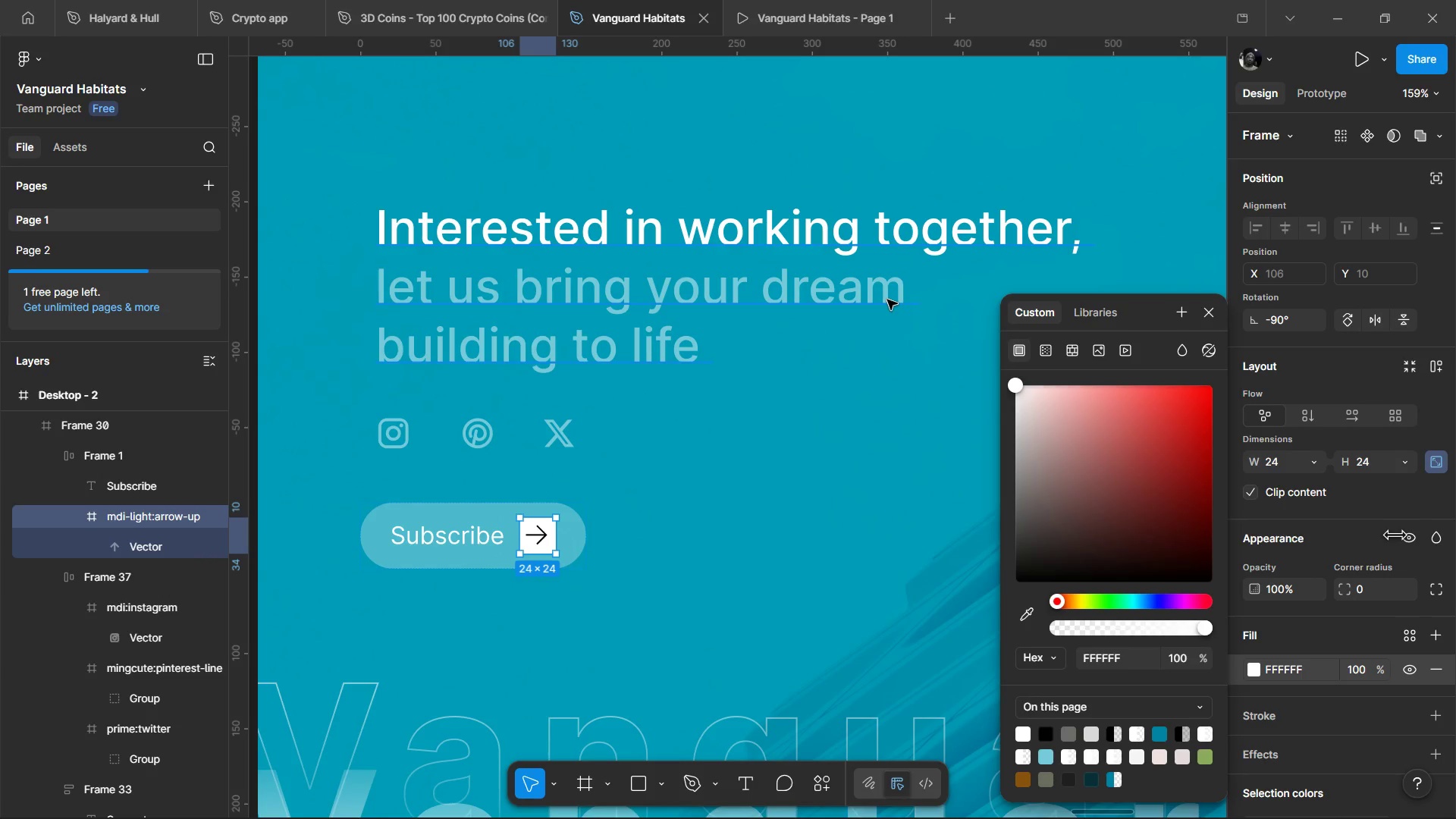 
key(Control+Z)
 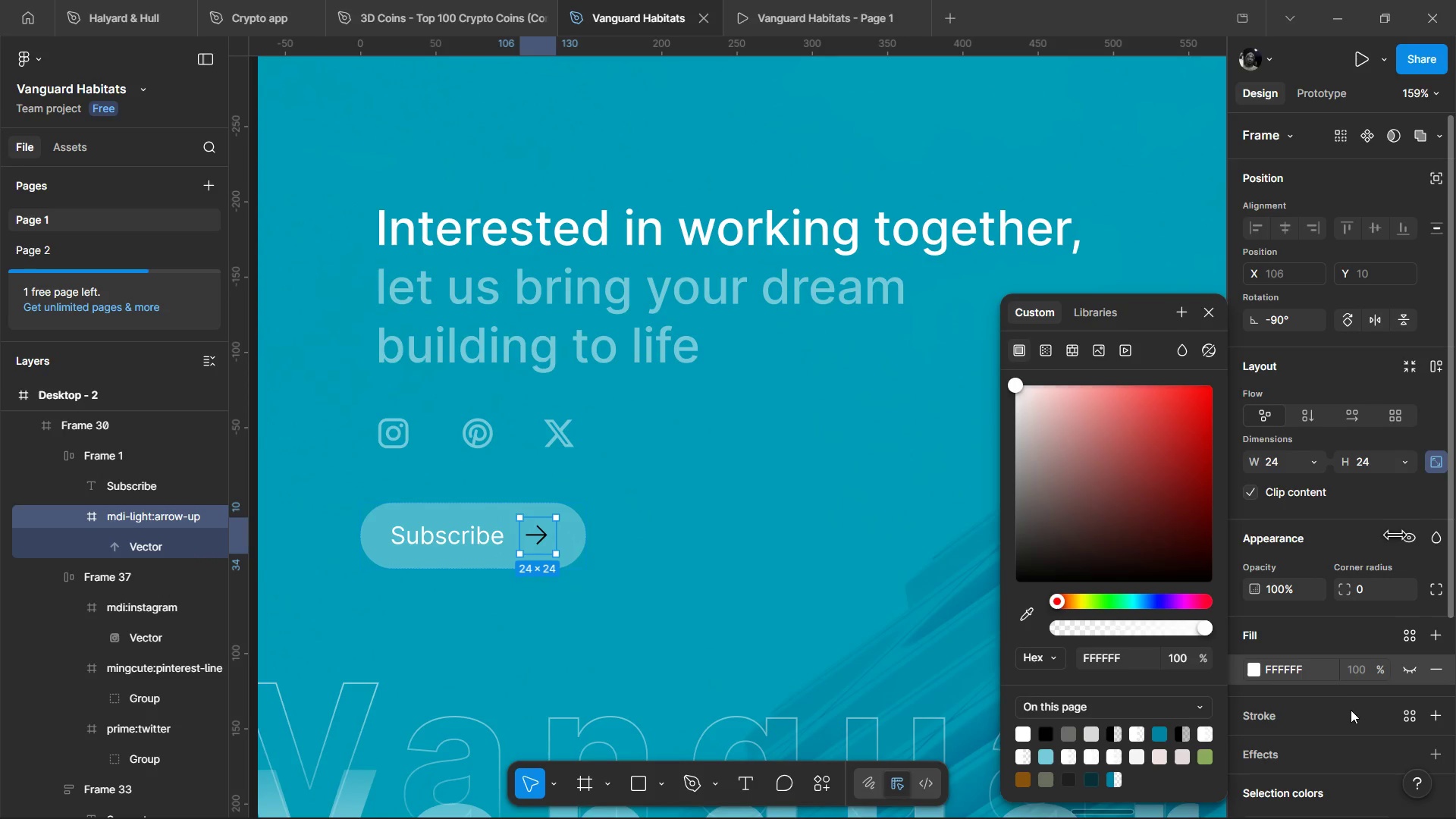 
scroll: coordinate [1346, 713], scroll_direction: down, amount: 2.0
 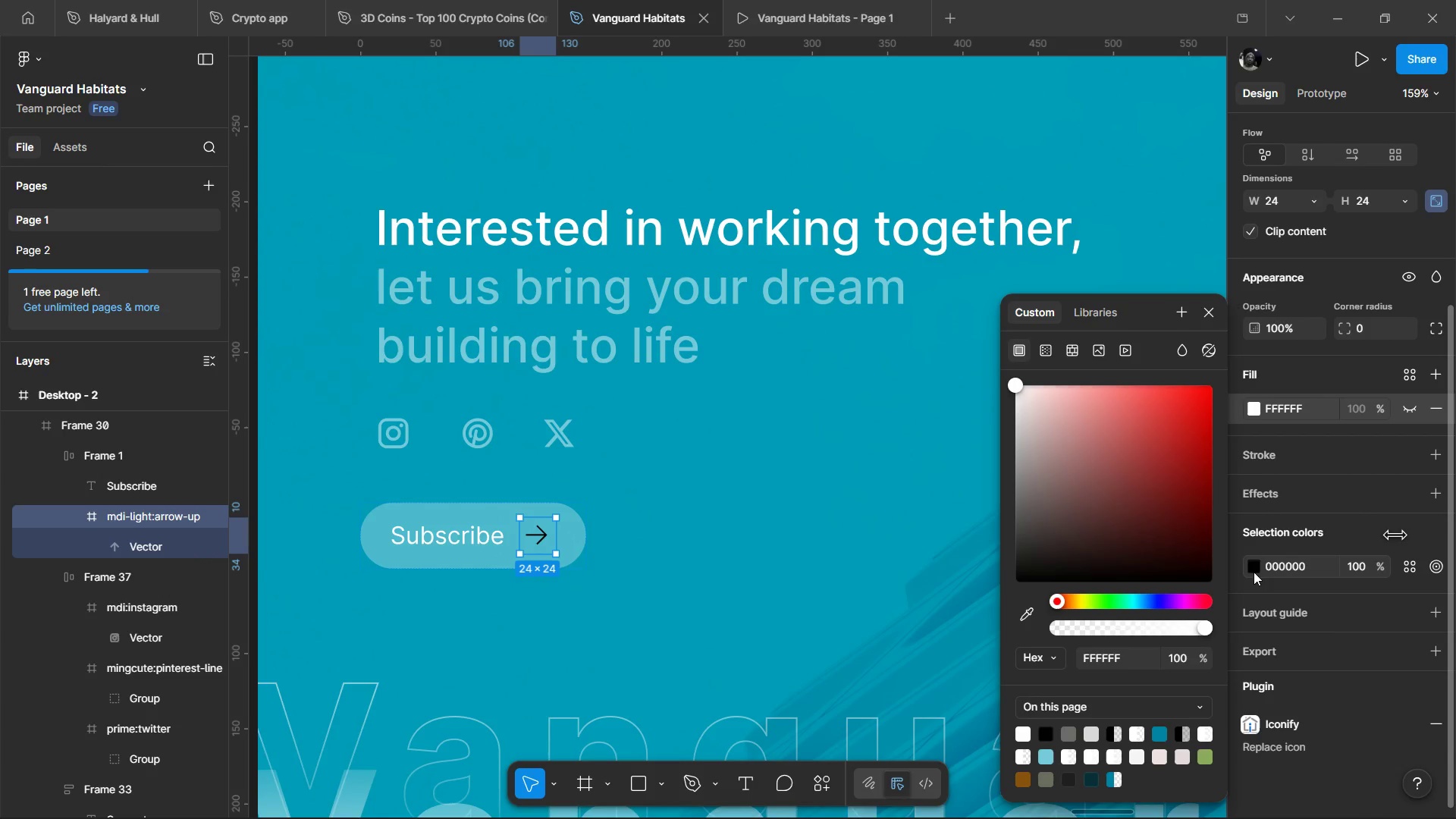 
left_click([1253, 570])
 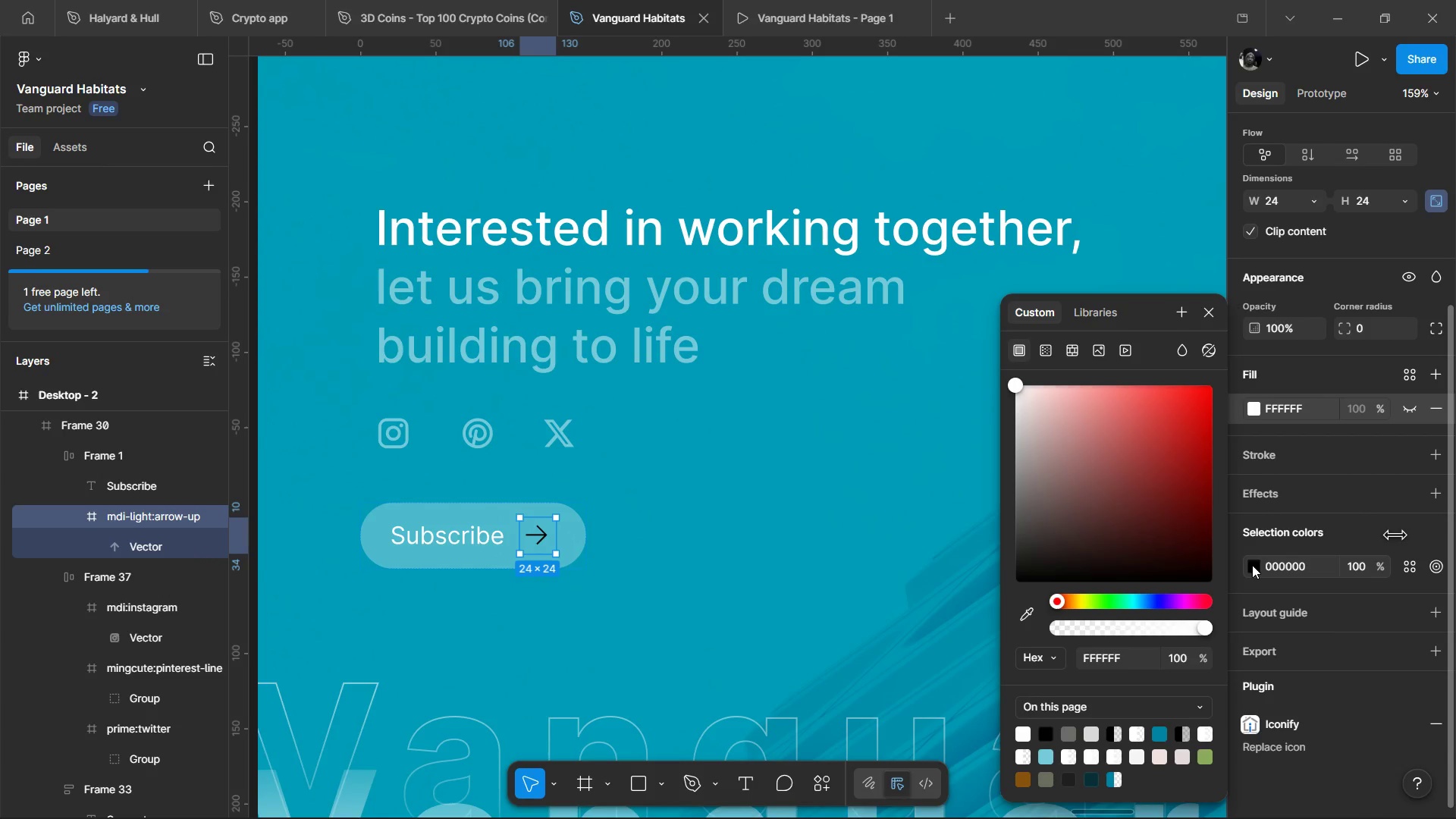 
left_click([1257, 565])
 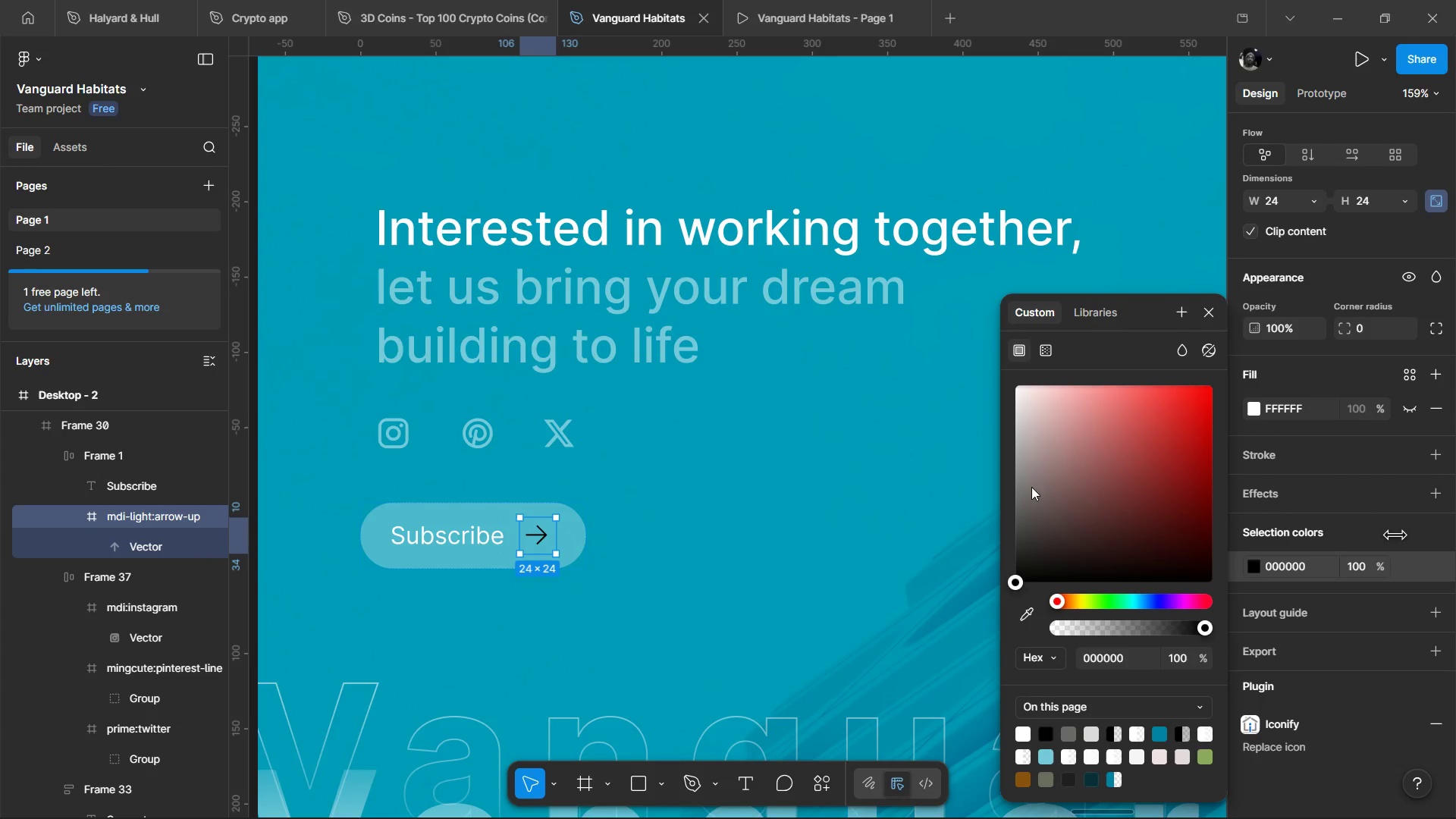 
left_click_drag(start_coordinate=[1031, 487], to_coordinate=[895, 286])
 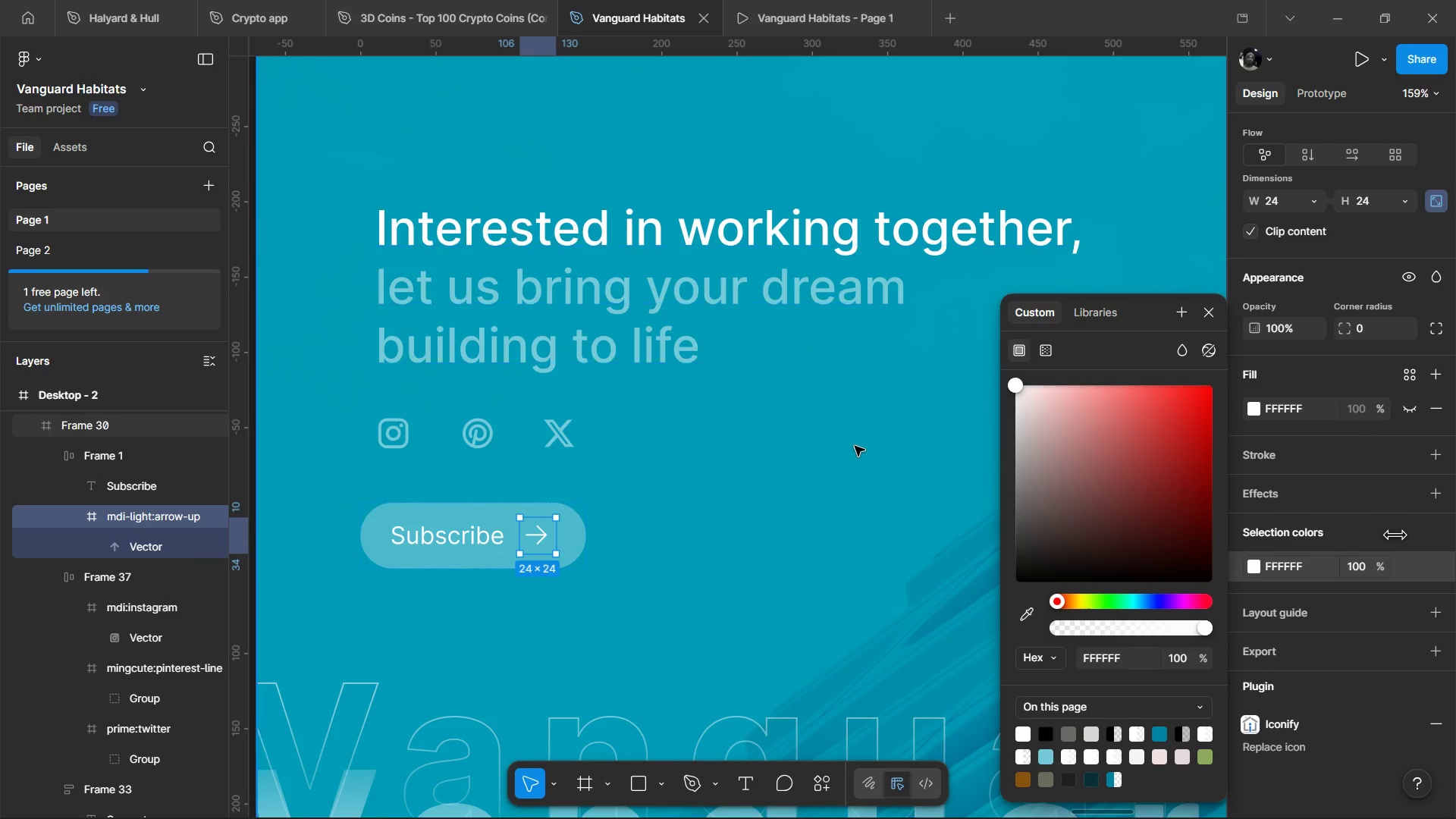 
left_click([855, 446])
 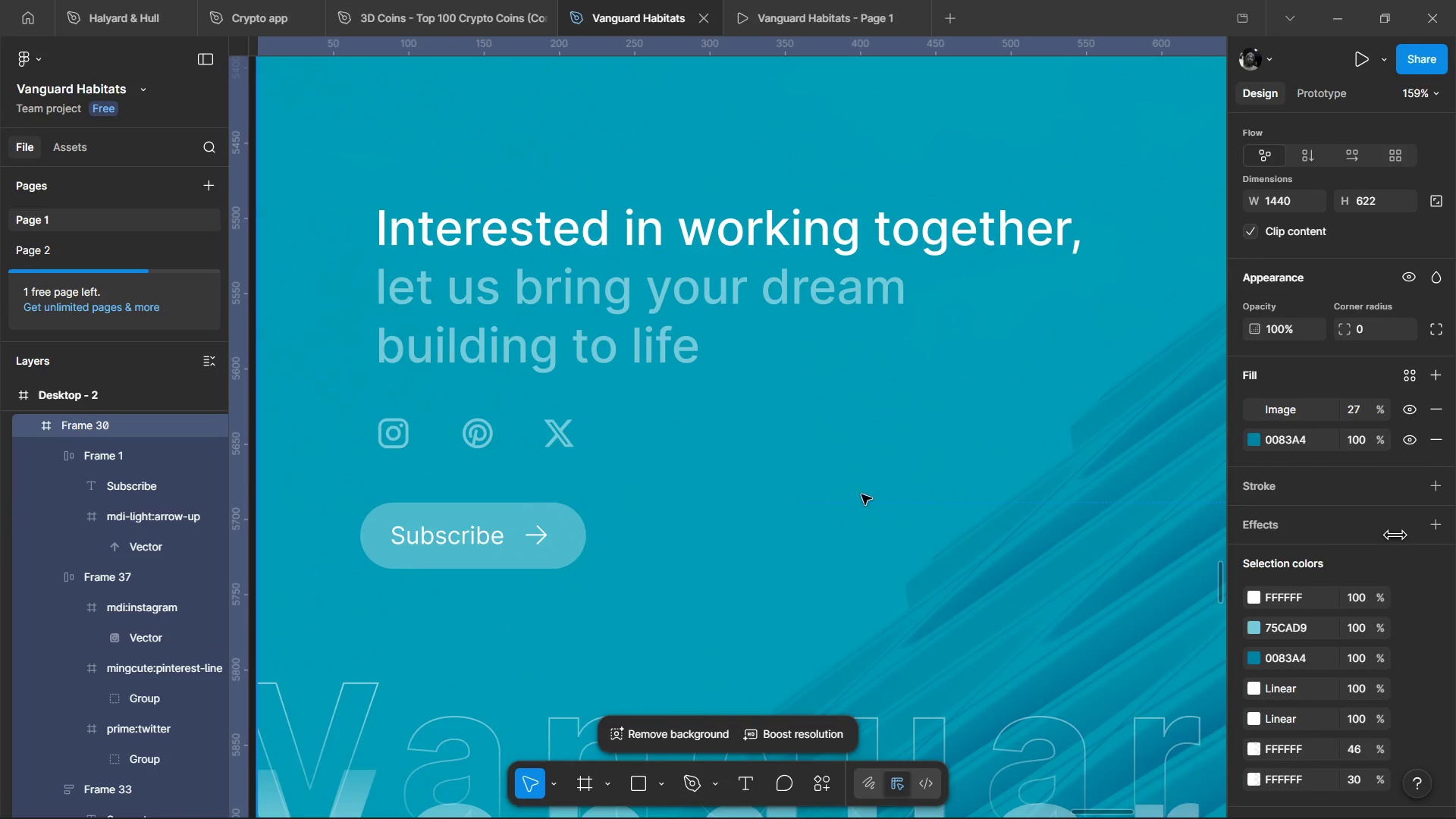 
hold_key(key=ControlLeft, duration=0.98)
 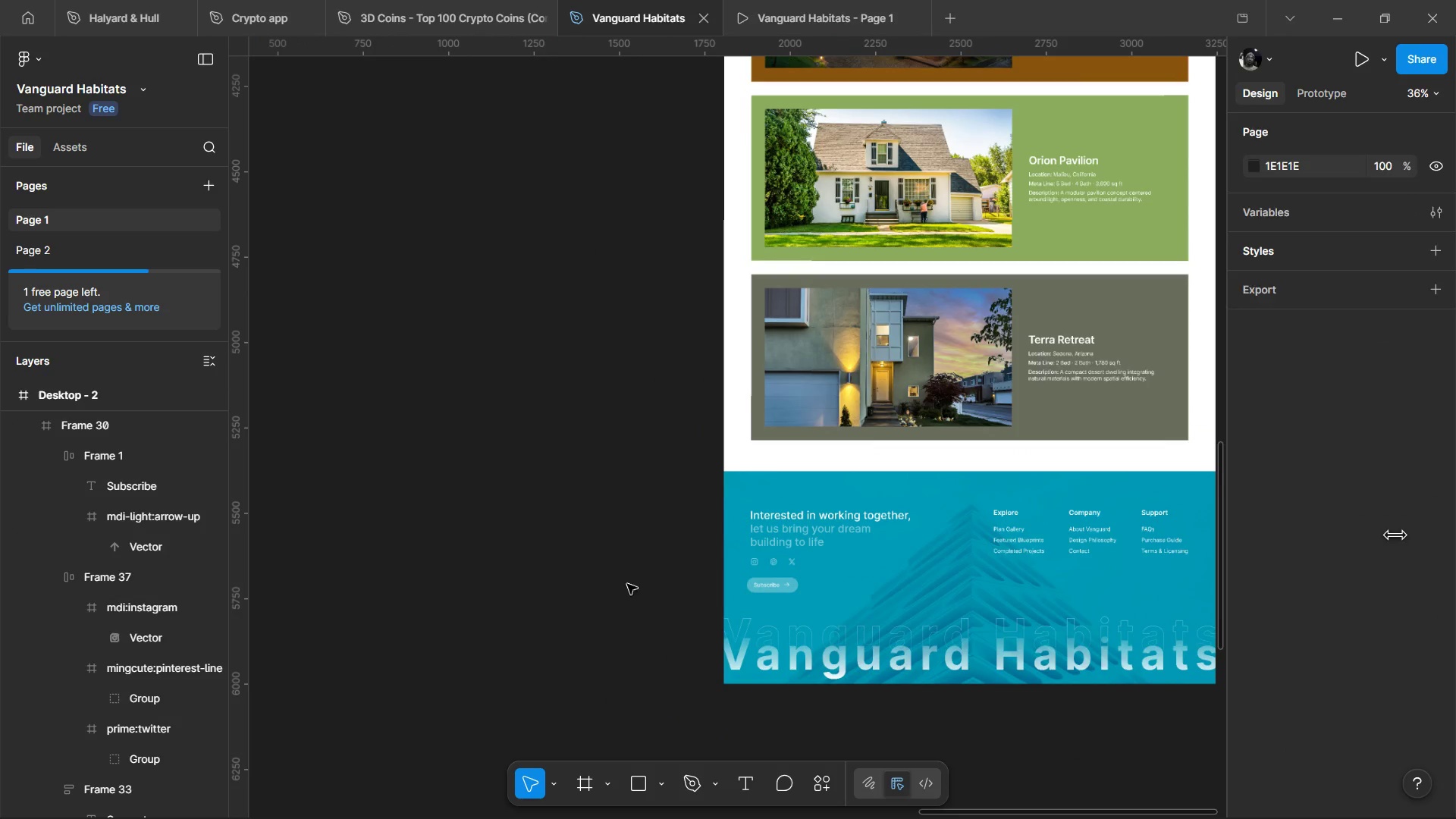 
left_click([603, 587])
 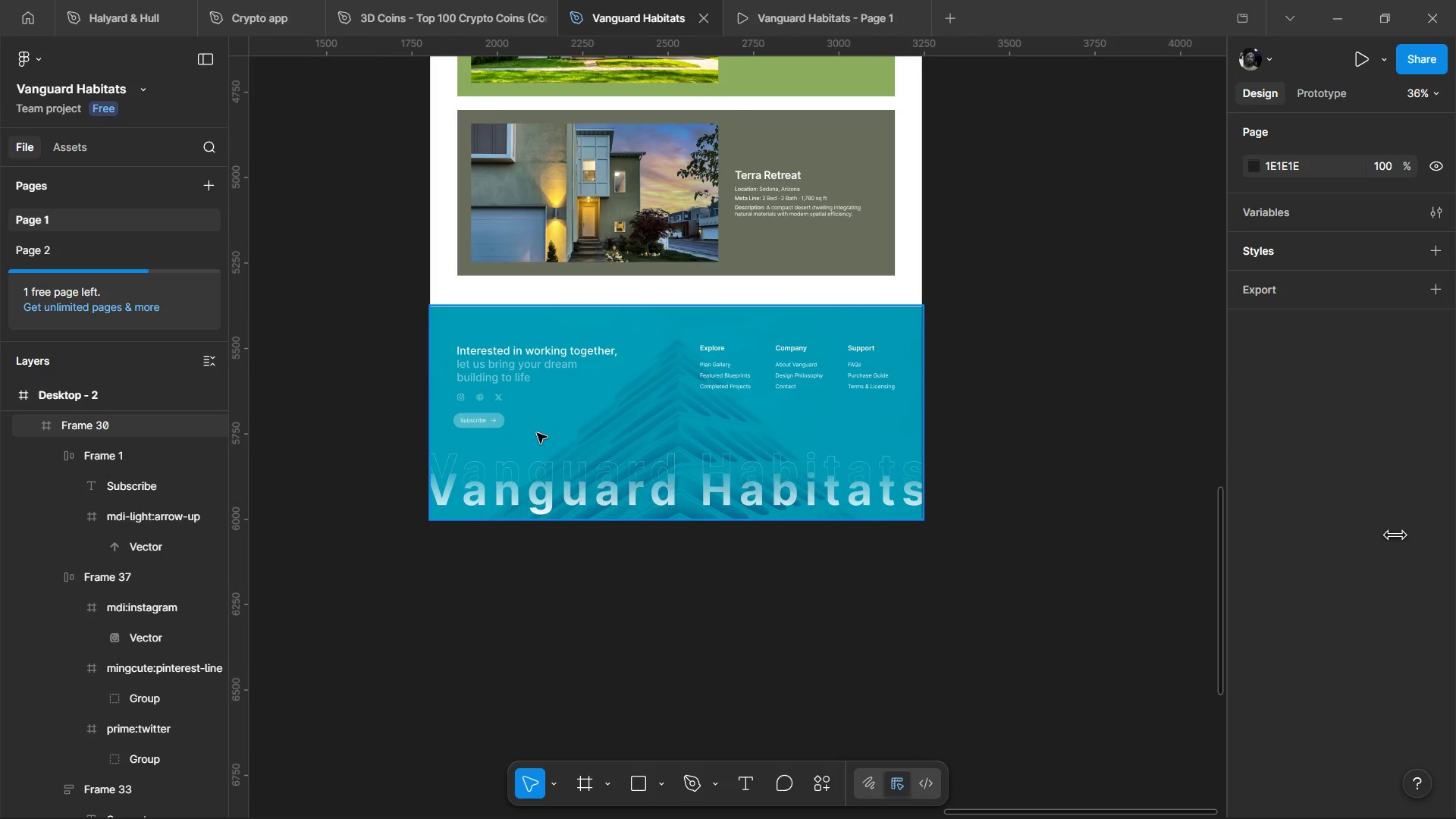 
scroll: coordinate [853, 607], scroll_direction: down, amount: 6.0
 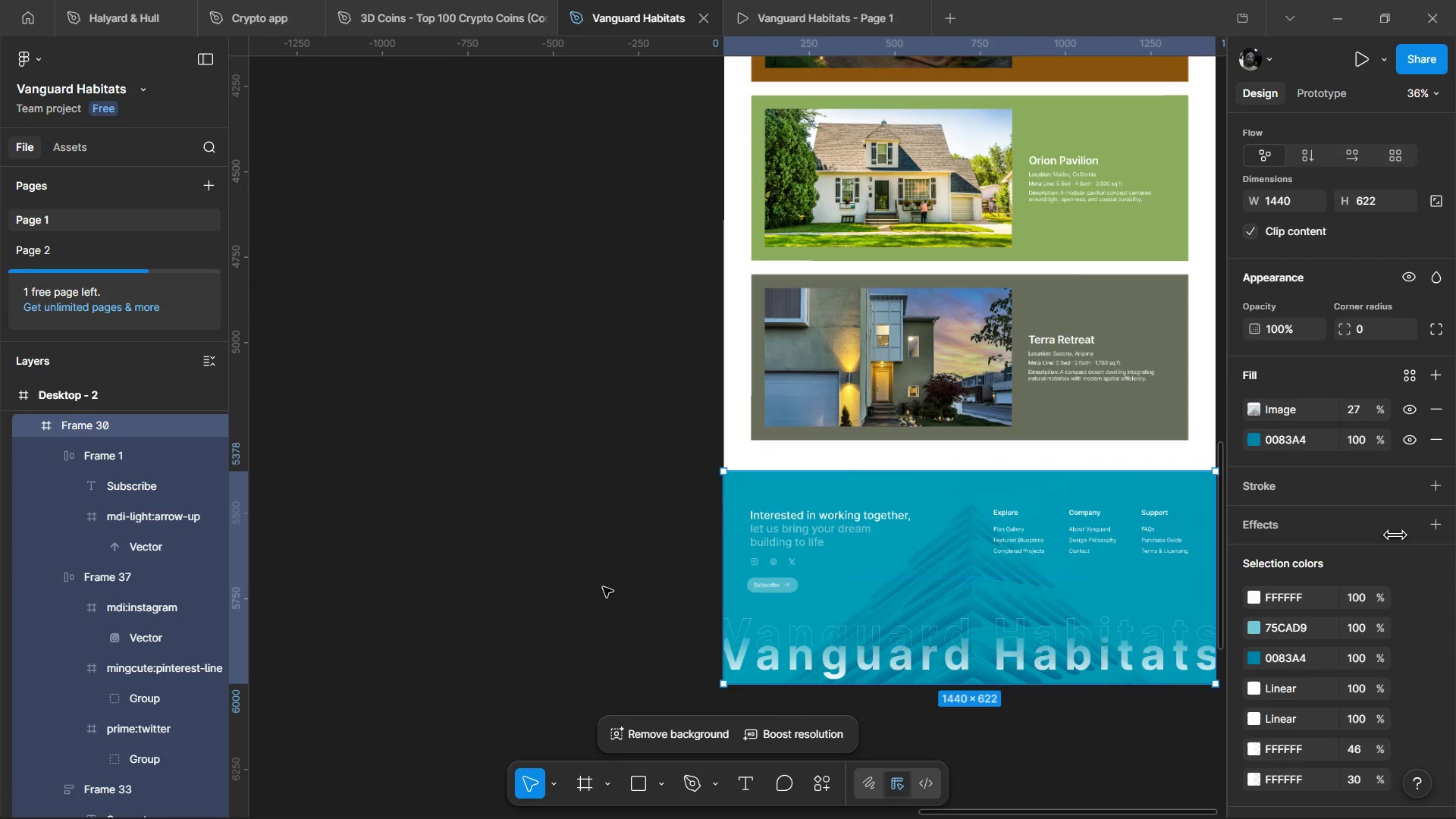 
hold_key(key=ControlLeft, duration=0.77)
scroll: coordinate [492, 419], scroll_direction: up, amount: 2.0
 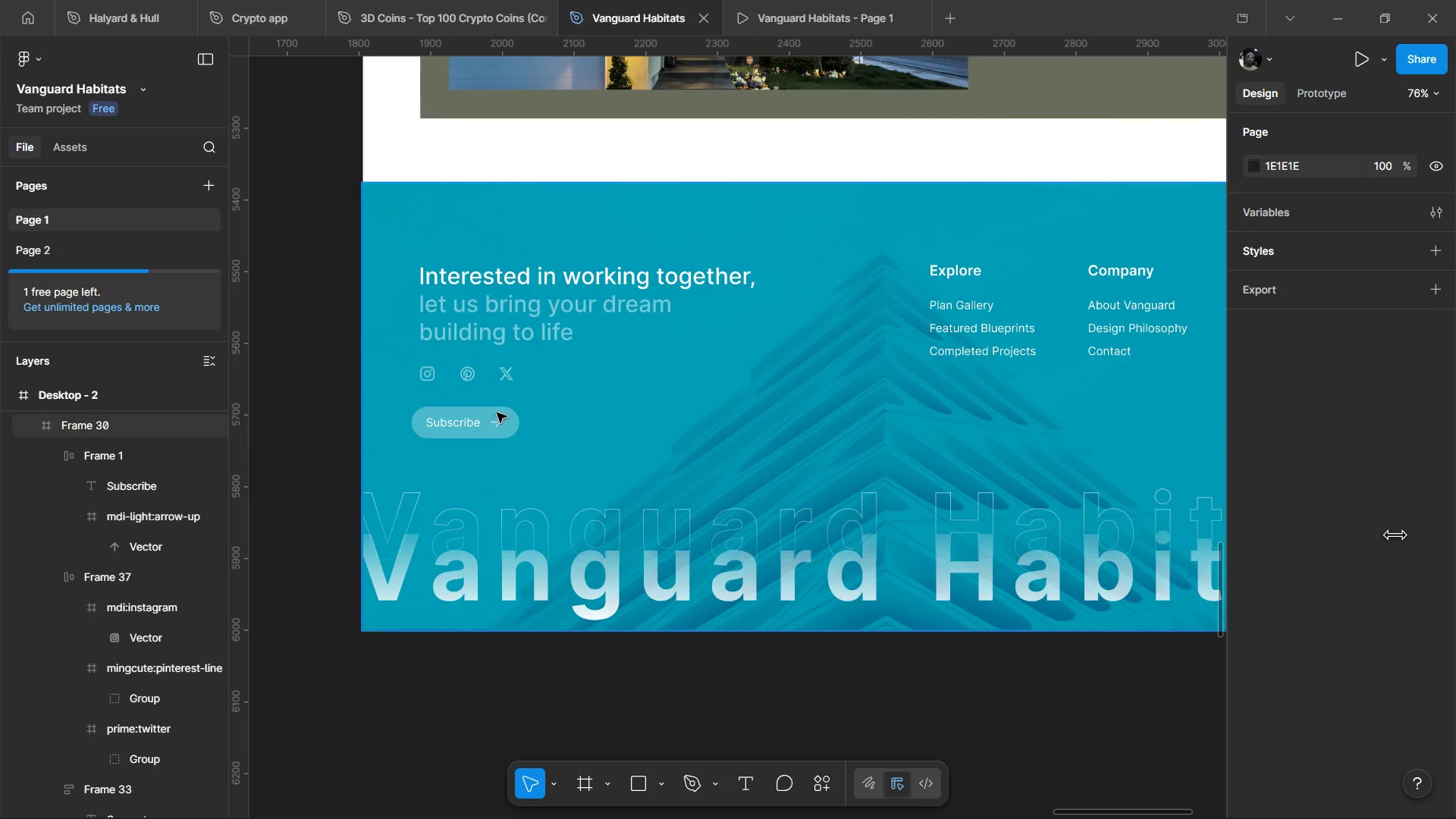 
hold_key(key=ControlLeft, duration=0.7)
left_click([500, 412])
 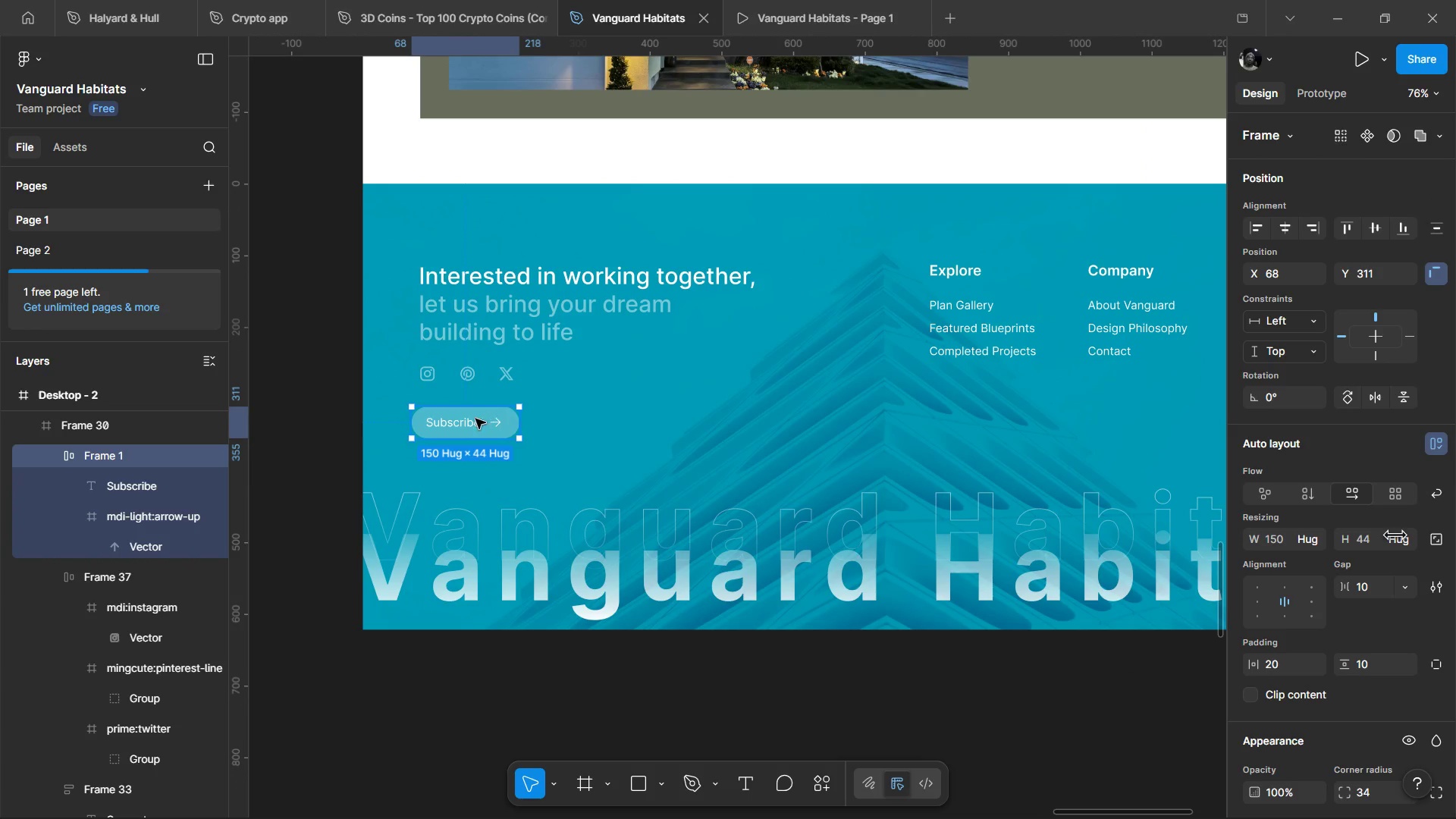 
left_click_drag(start_coordinate=[475, 419], to_coordinate=[482, 423])
 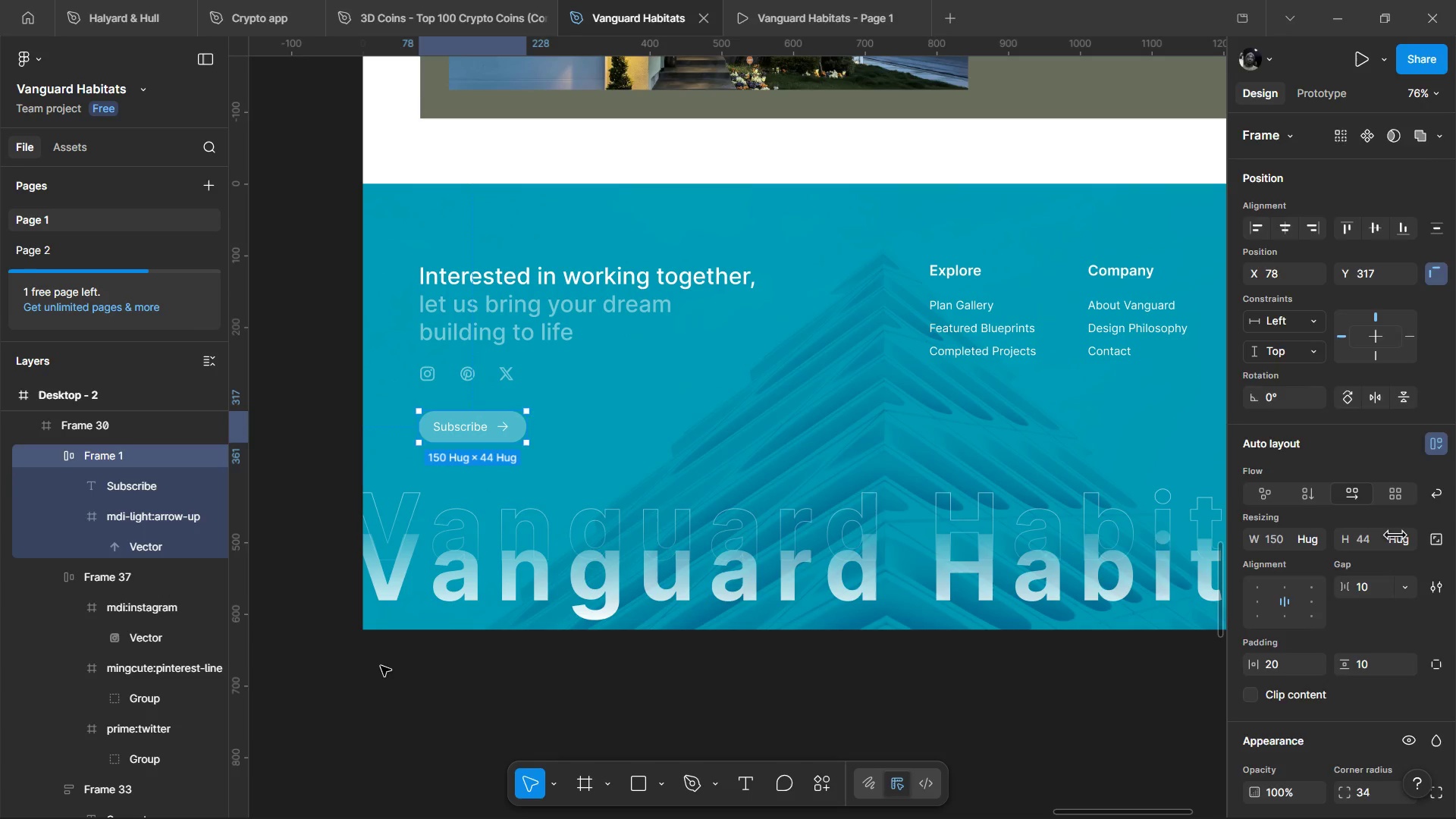 
left_click([381, 666])
 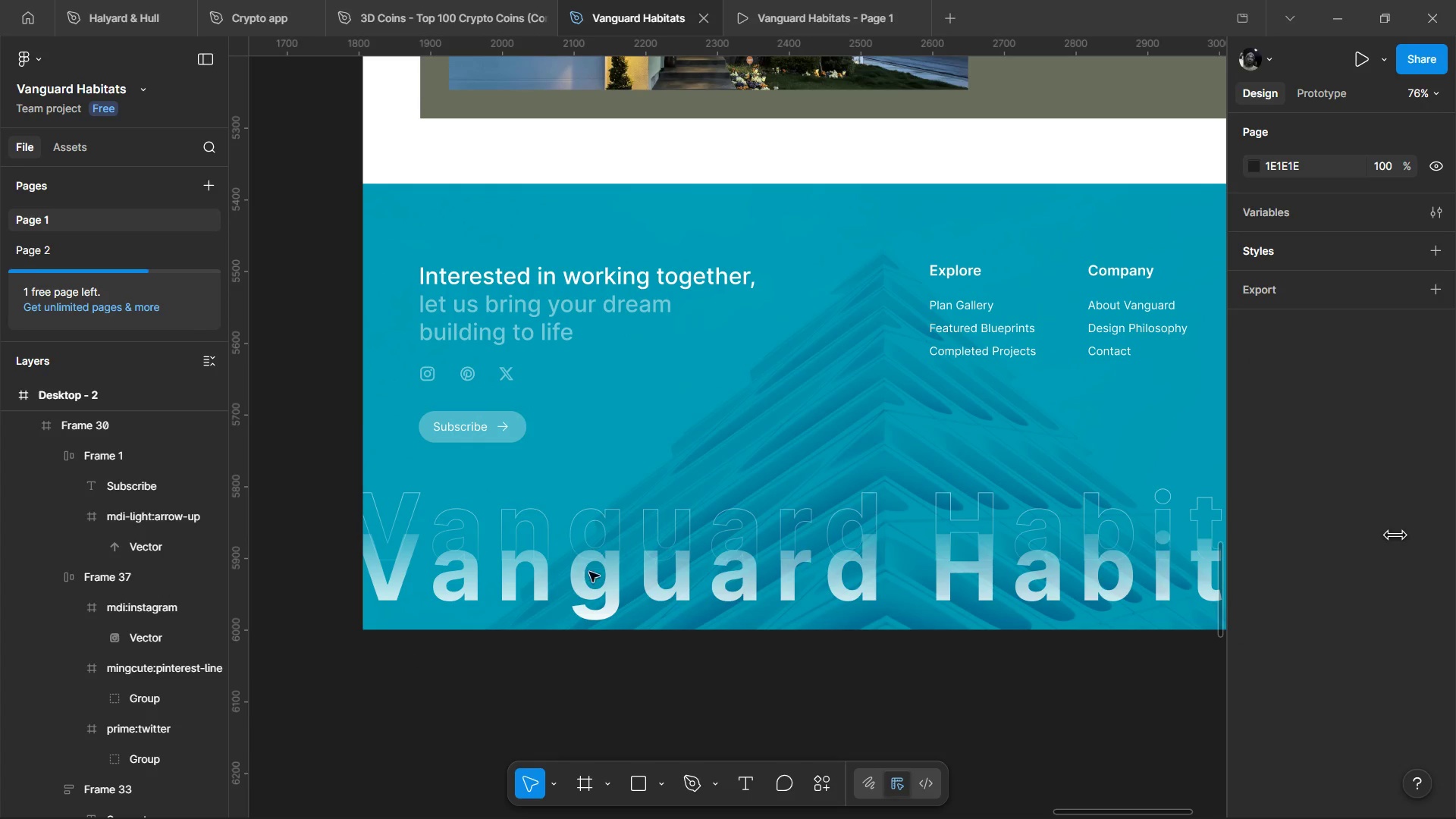 
hold_key(key=ControlLeft, duration=0.86)
scroll: coordinate [661, 554], scroll_direction: down, amount: 3.0
 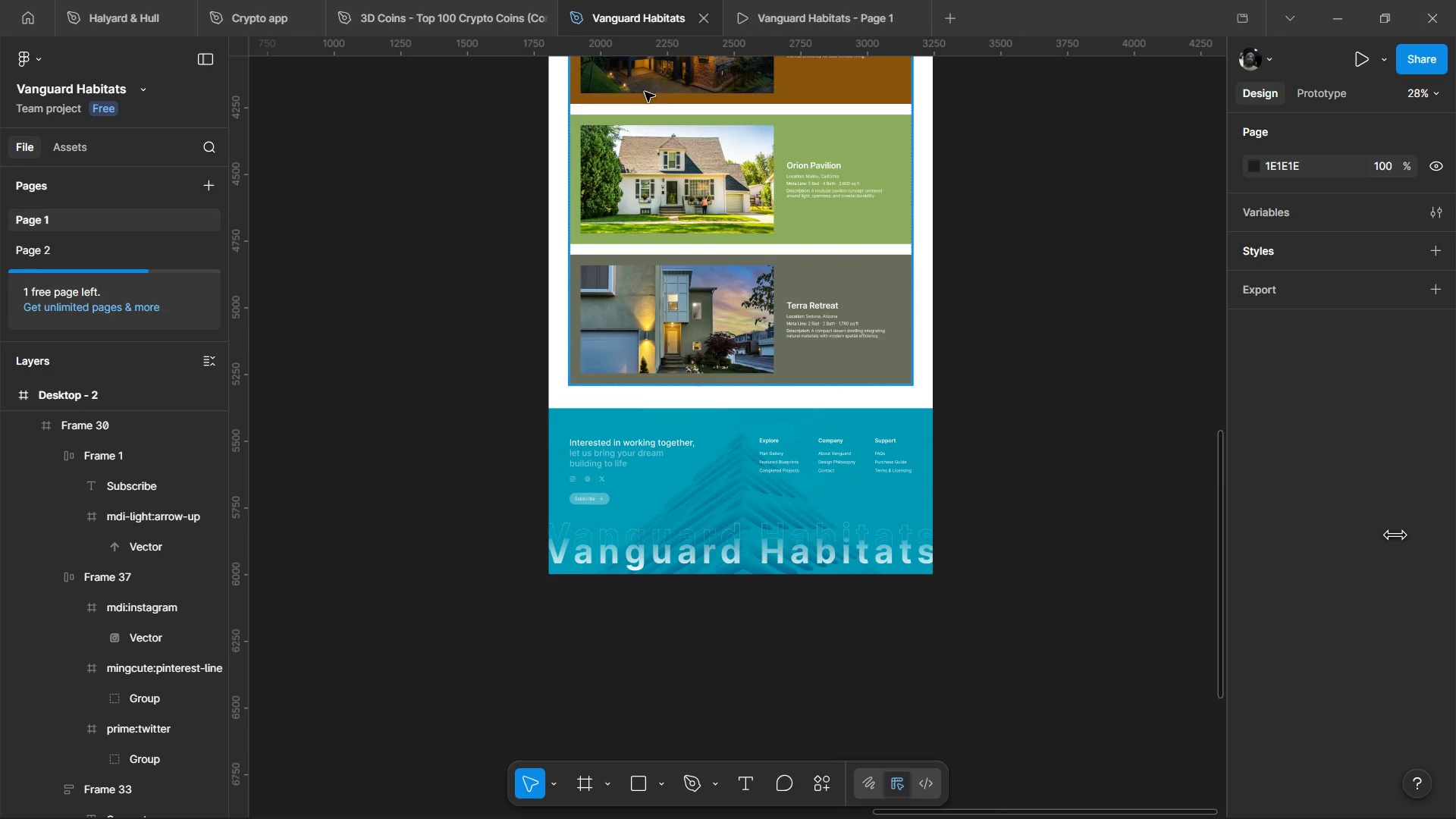 
left_click([767, 0])
 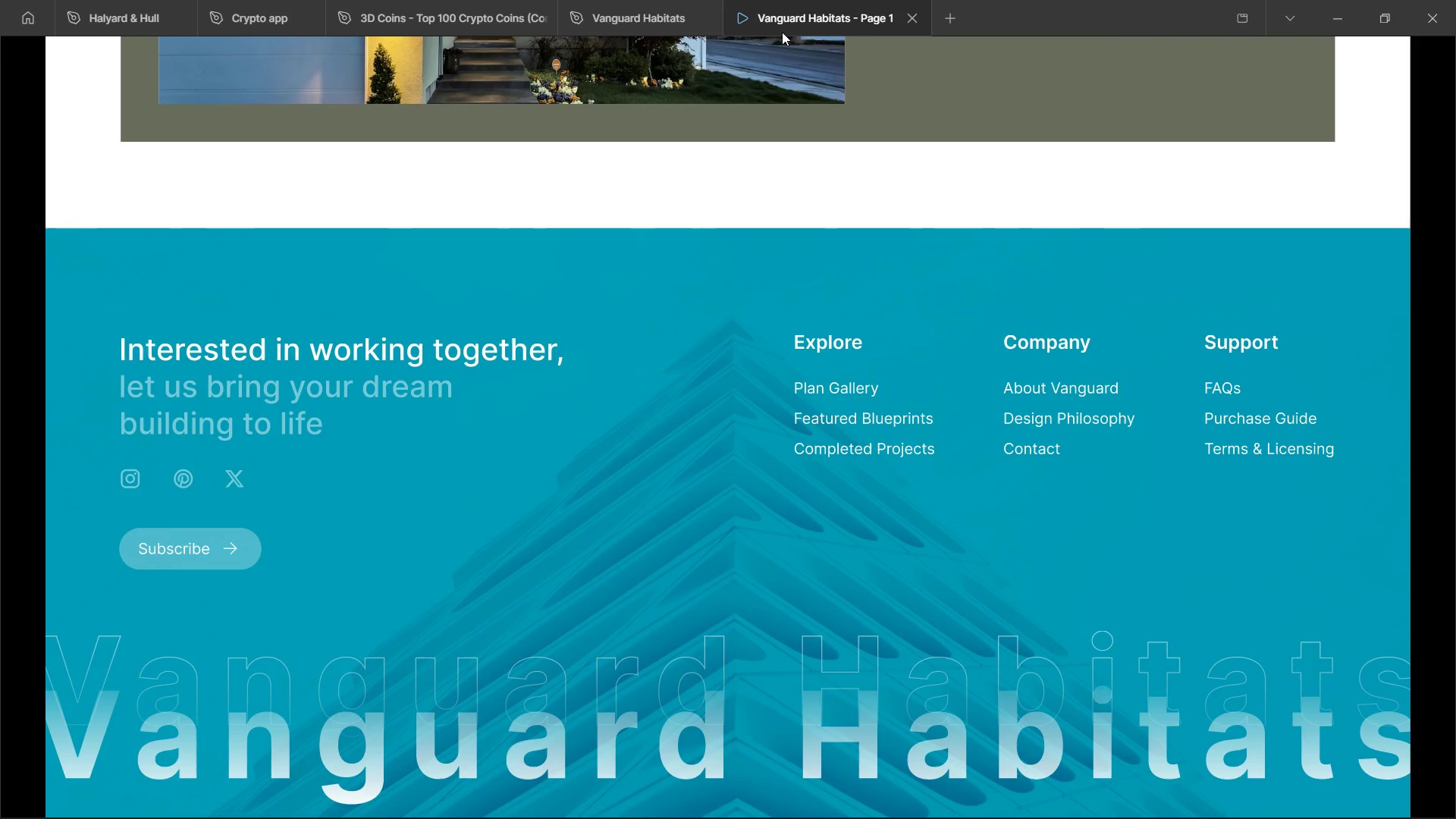 
wait(5.55)
 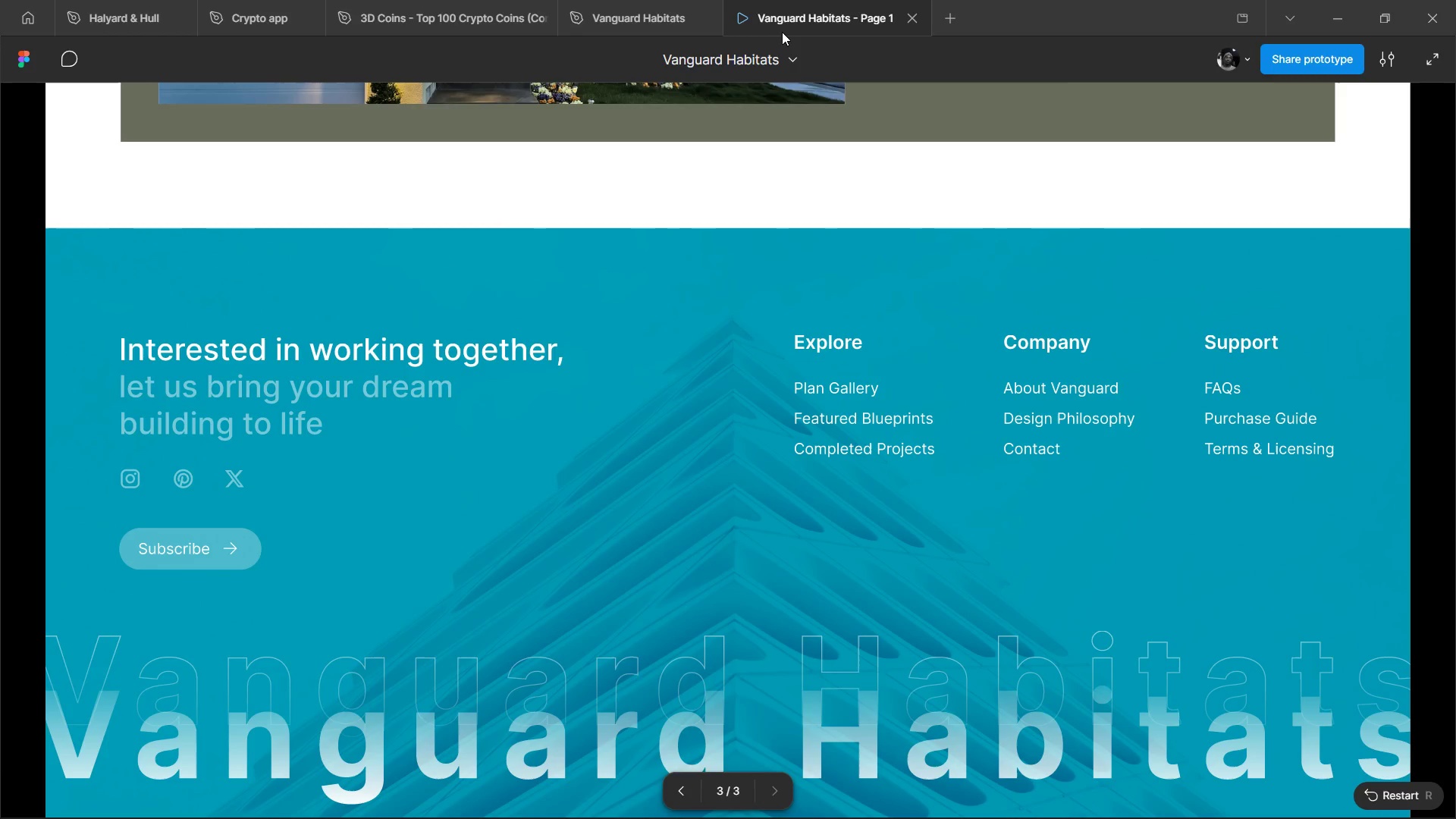 
left_click([630, 0])
 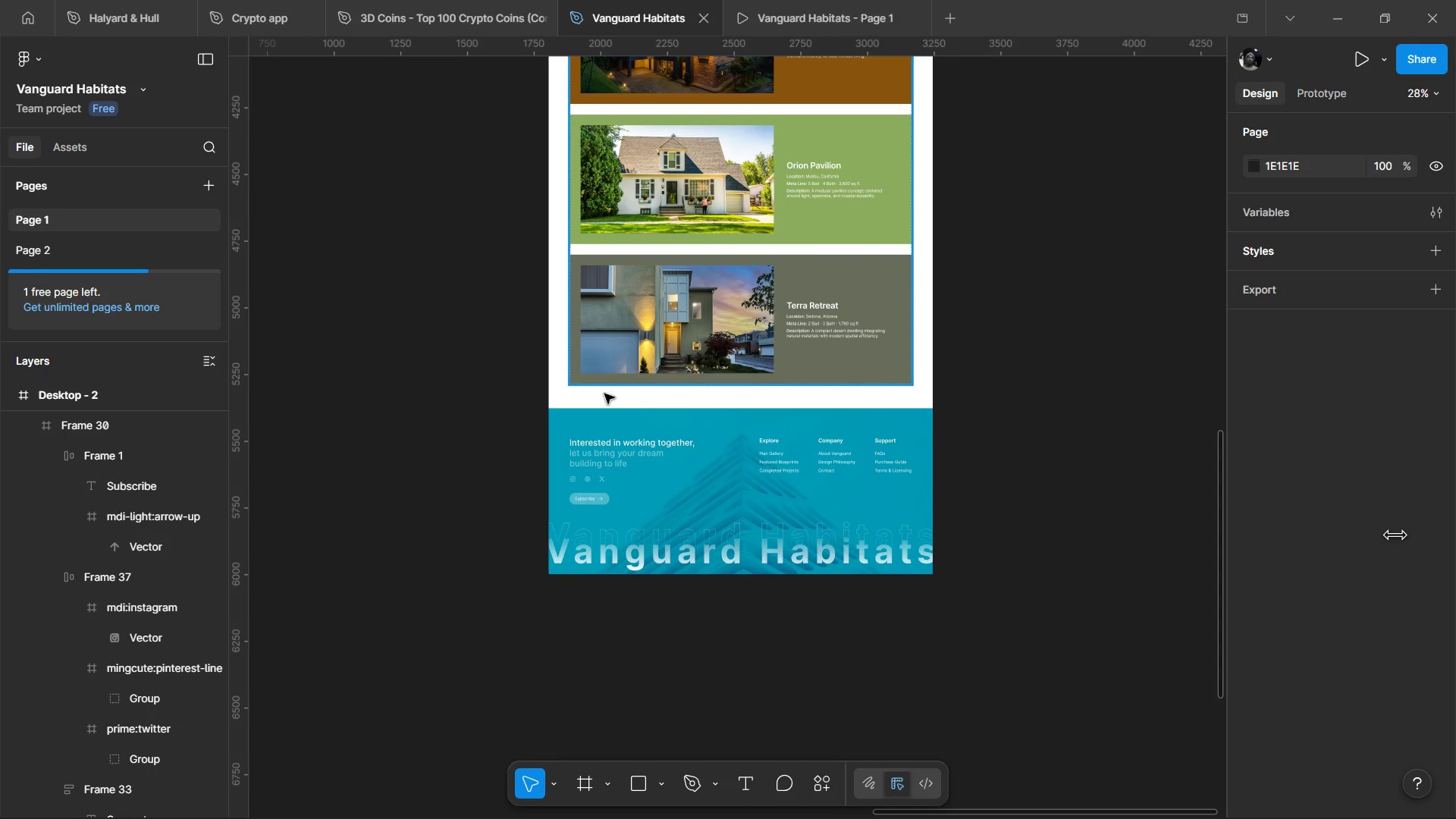 
hold_key(key=ControlLeft, duration=0.72)
scroll: coordinate [607, 441], scroll_direction: up, amount: 5.0
 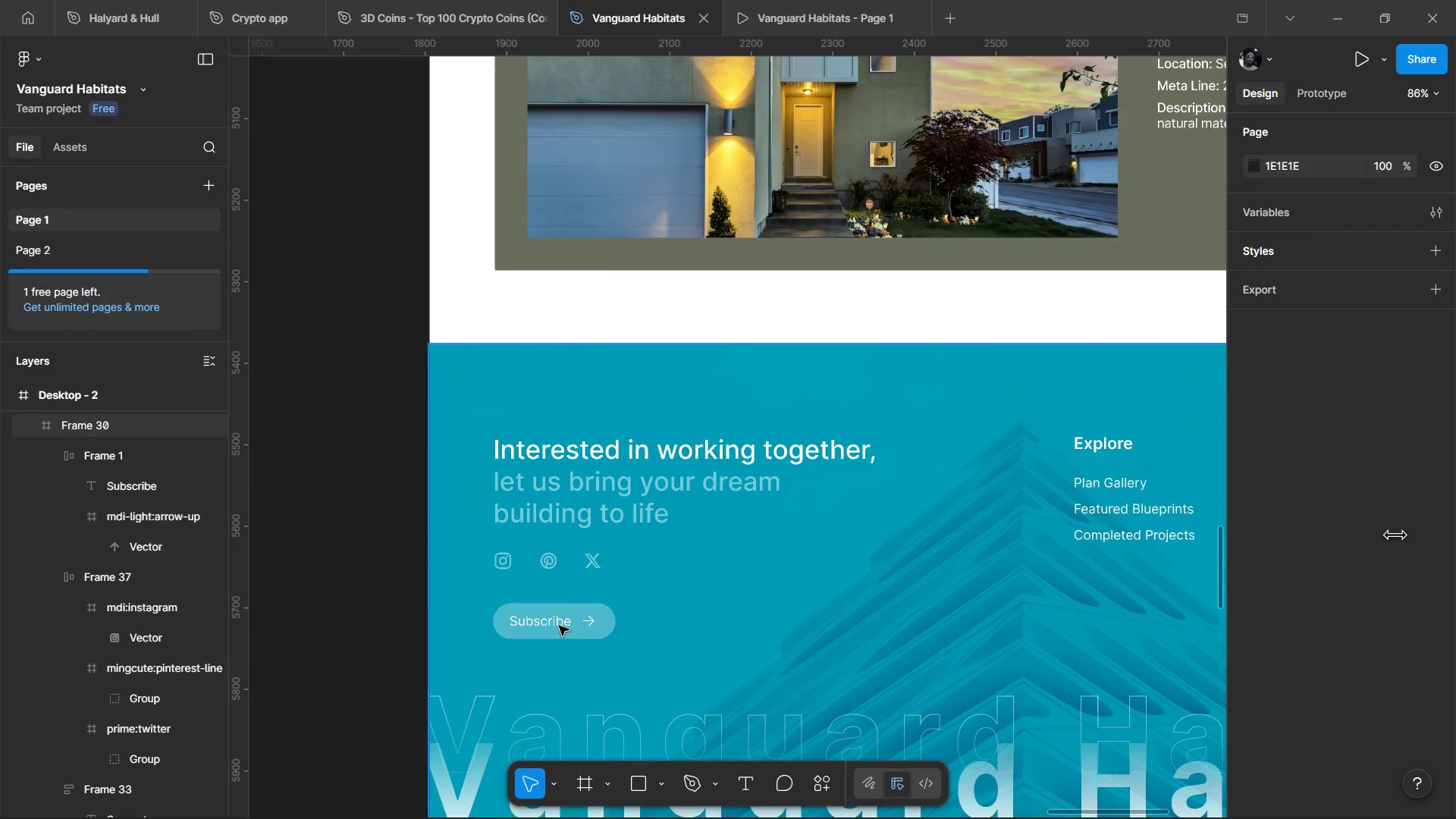 
double_click([559, 626])
 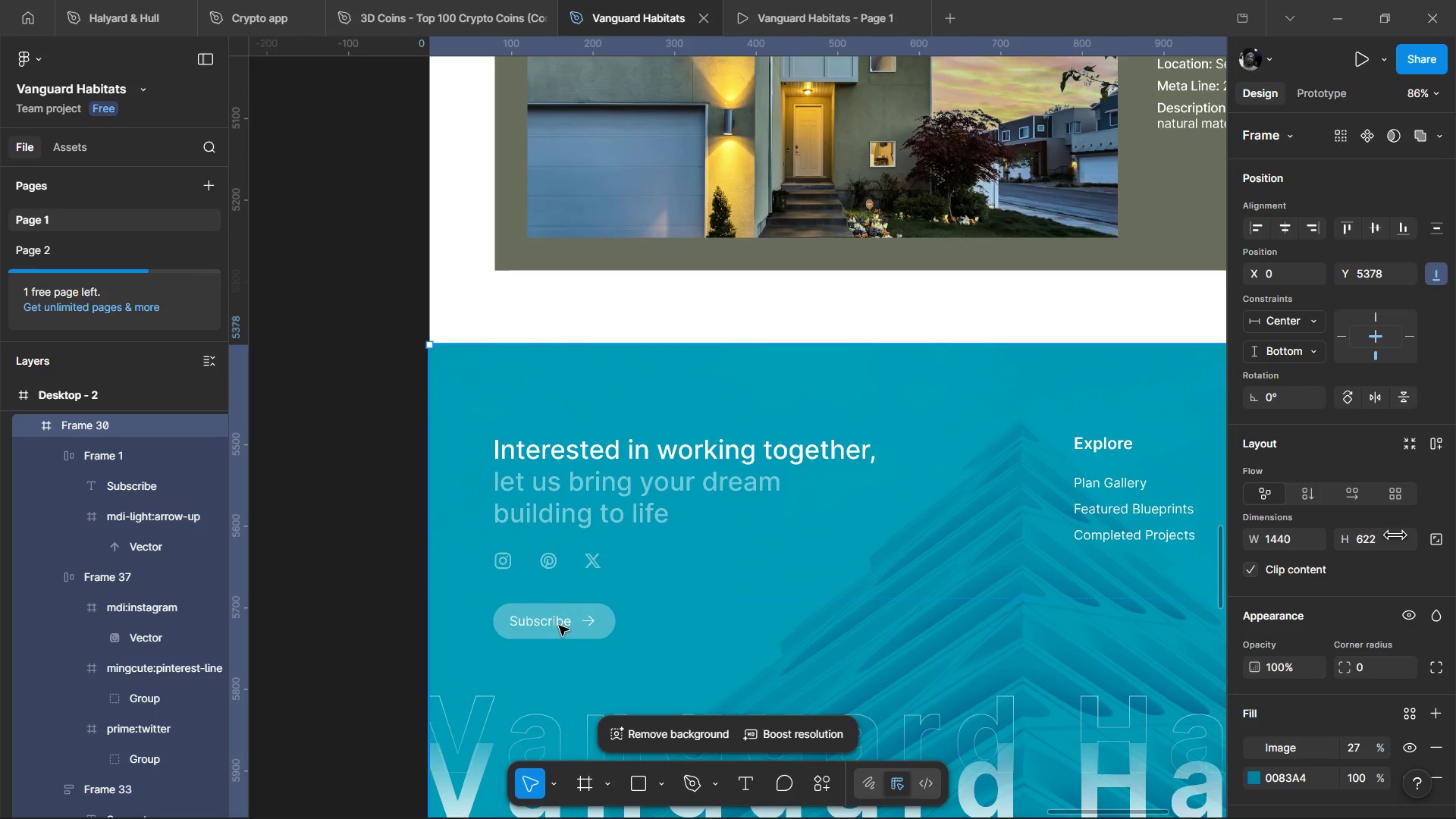 
triple_click([559, 626])
 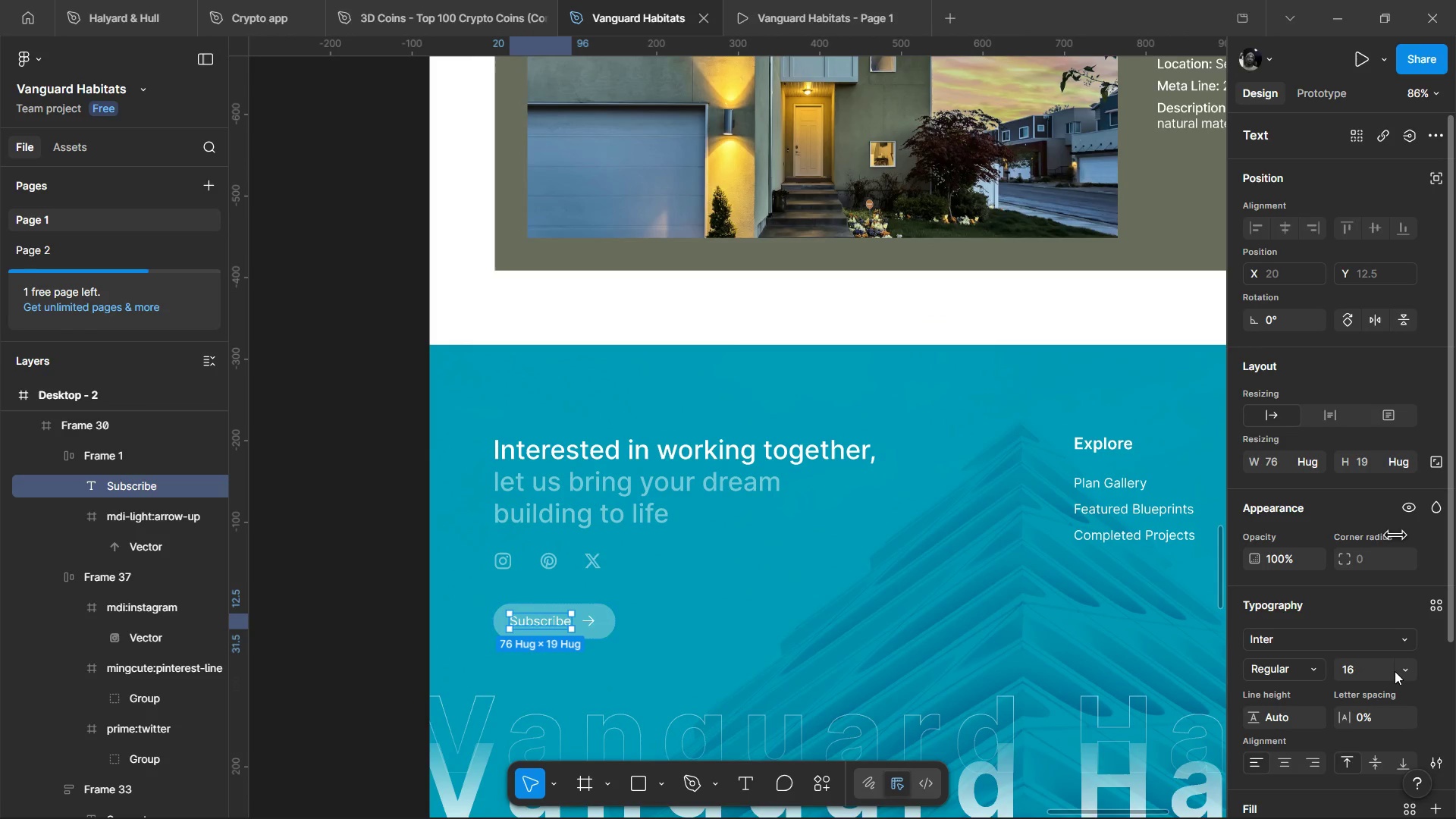 
left_click([1401, 671])
 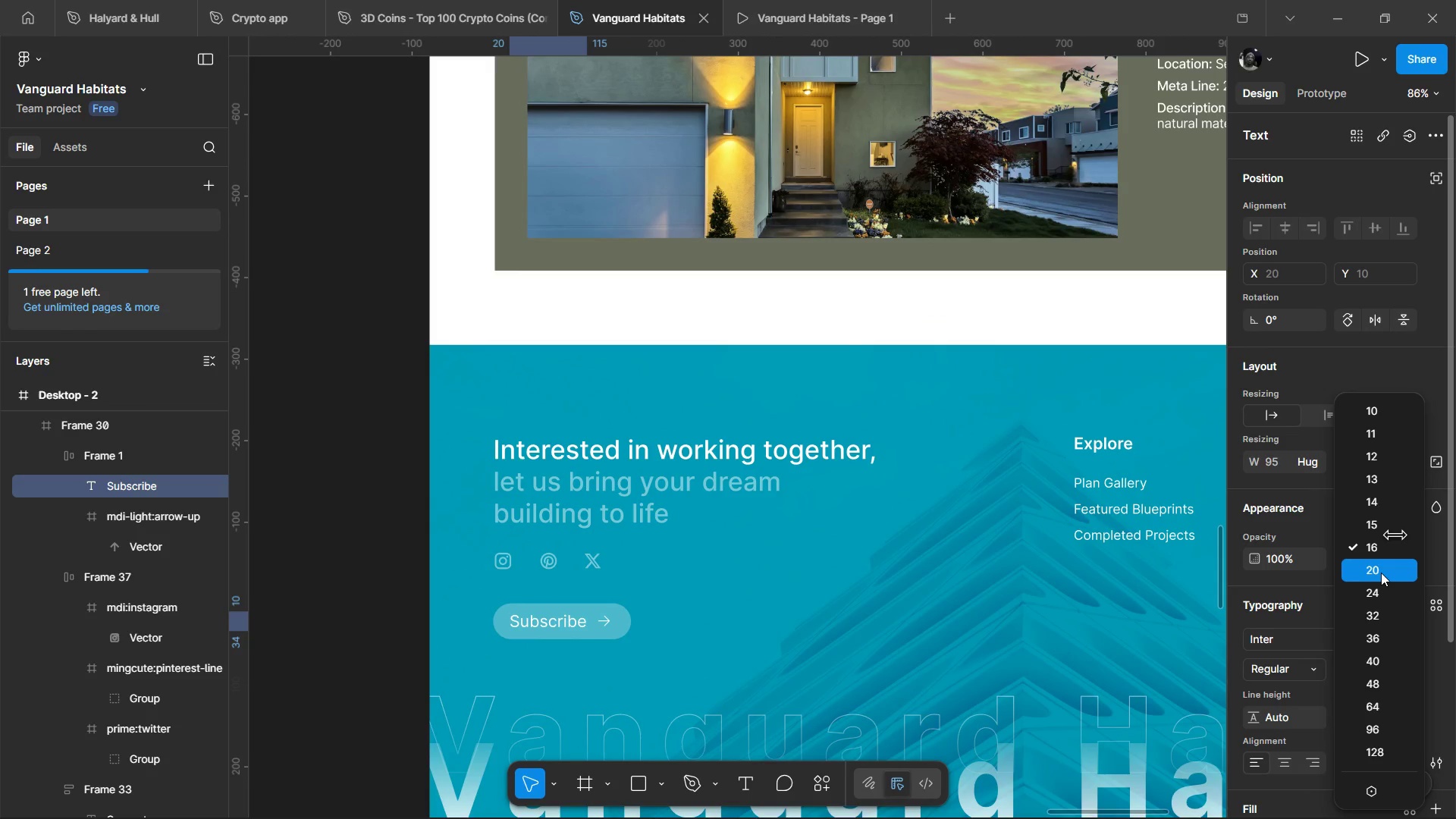 
left_click([1381, 573])
 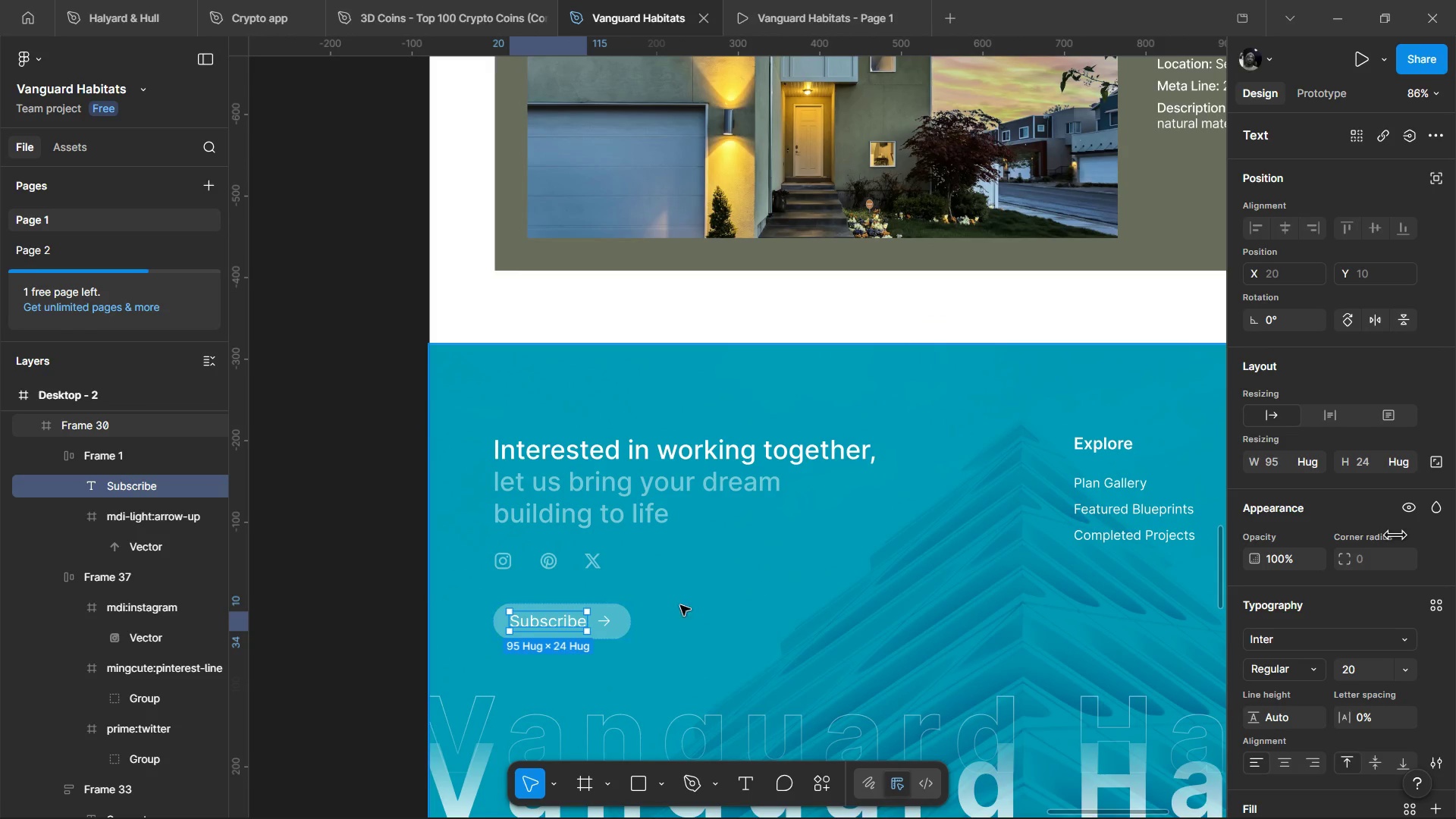 
key(Control+ControlLeft)
 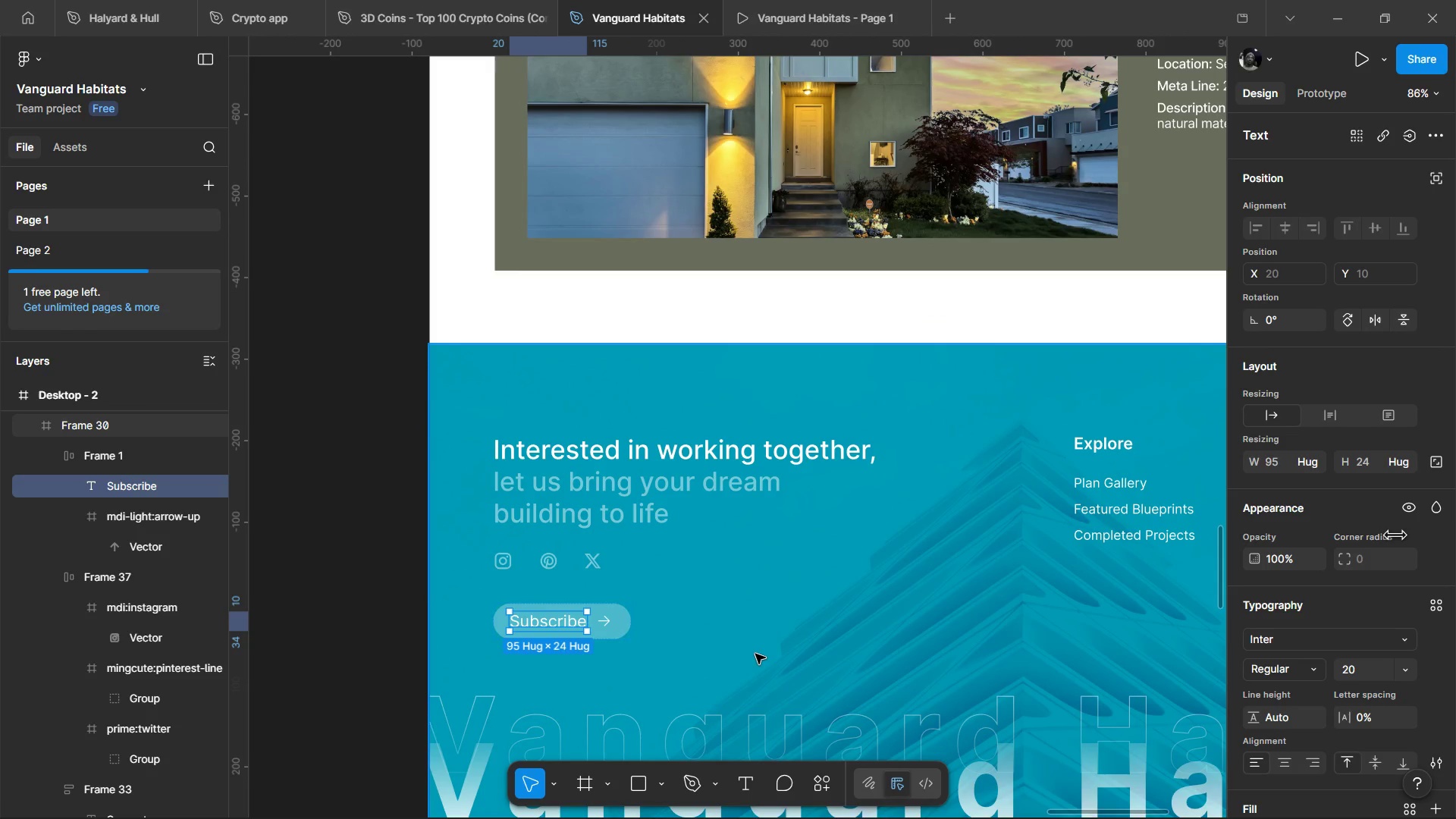 
left_click([755, 654])
 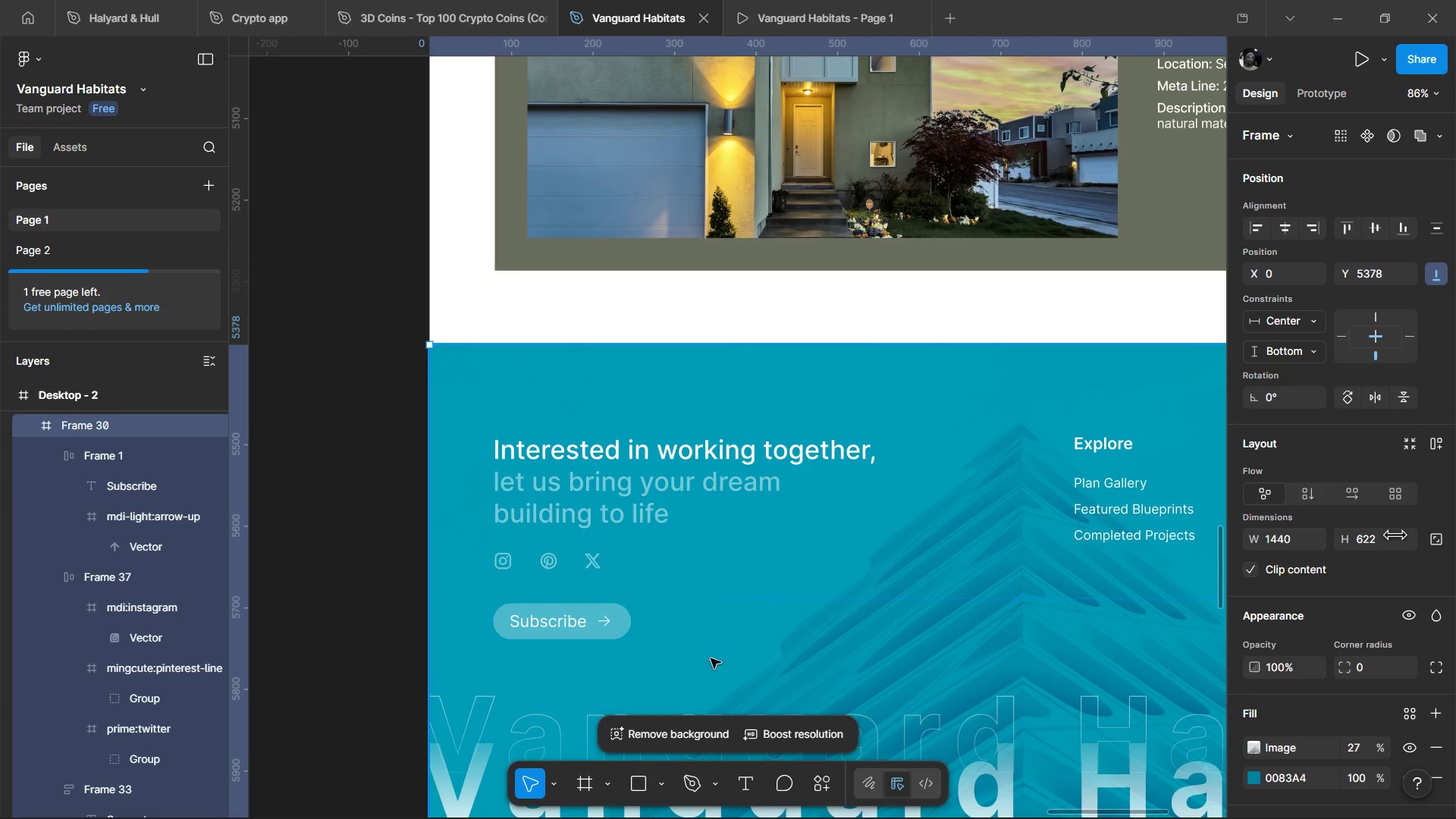 
hold_key(key=ControlLeft, duration=0.66)
scroll: coordinate [631, 654], scroll_direction: up, amount: 4.0
 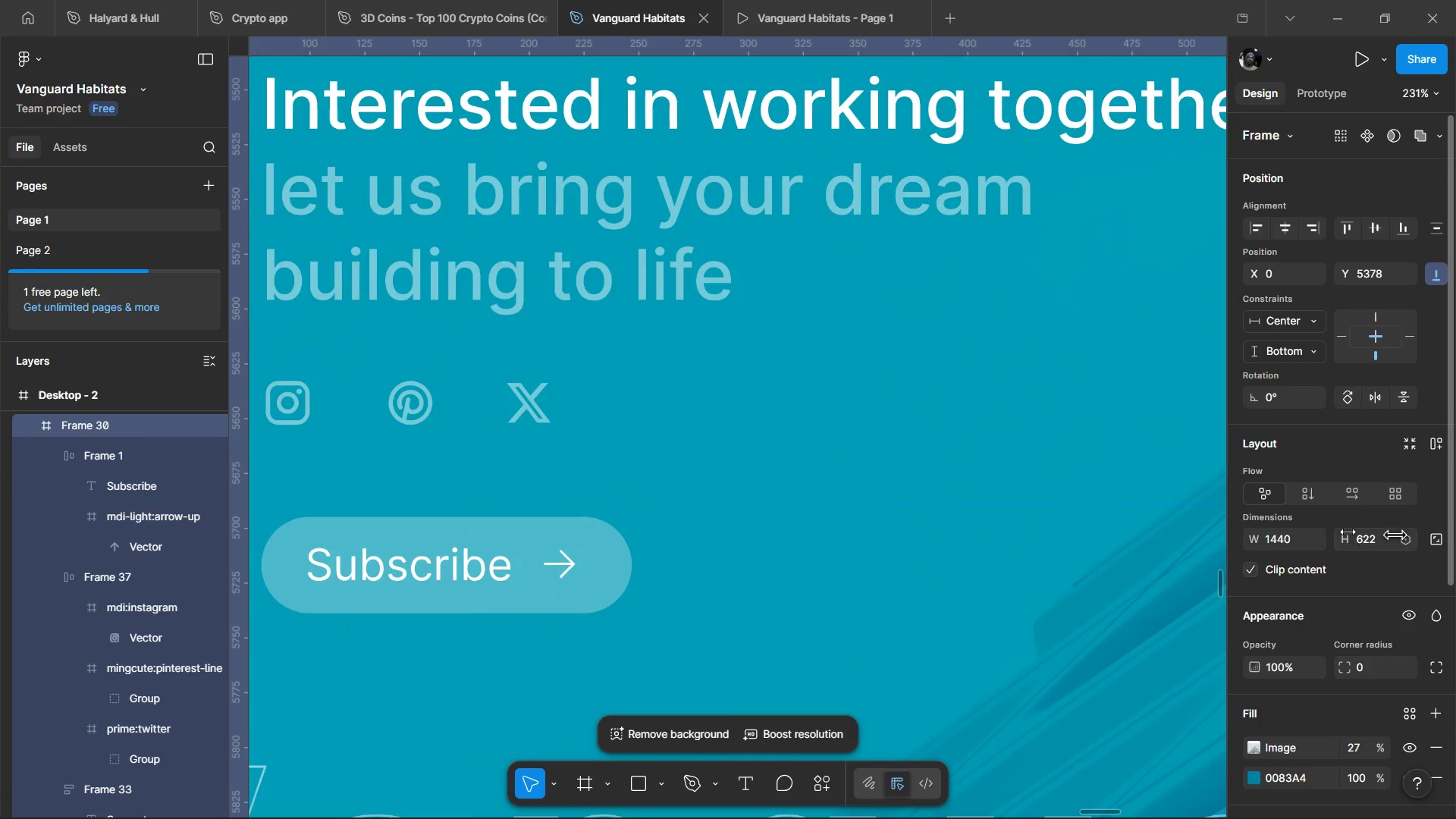 
scroll: coordinate [1346, 560], scroll_direction: down, amount: 1.0
 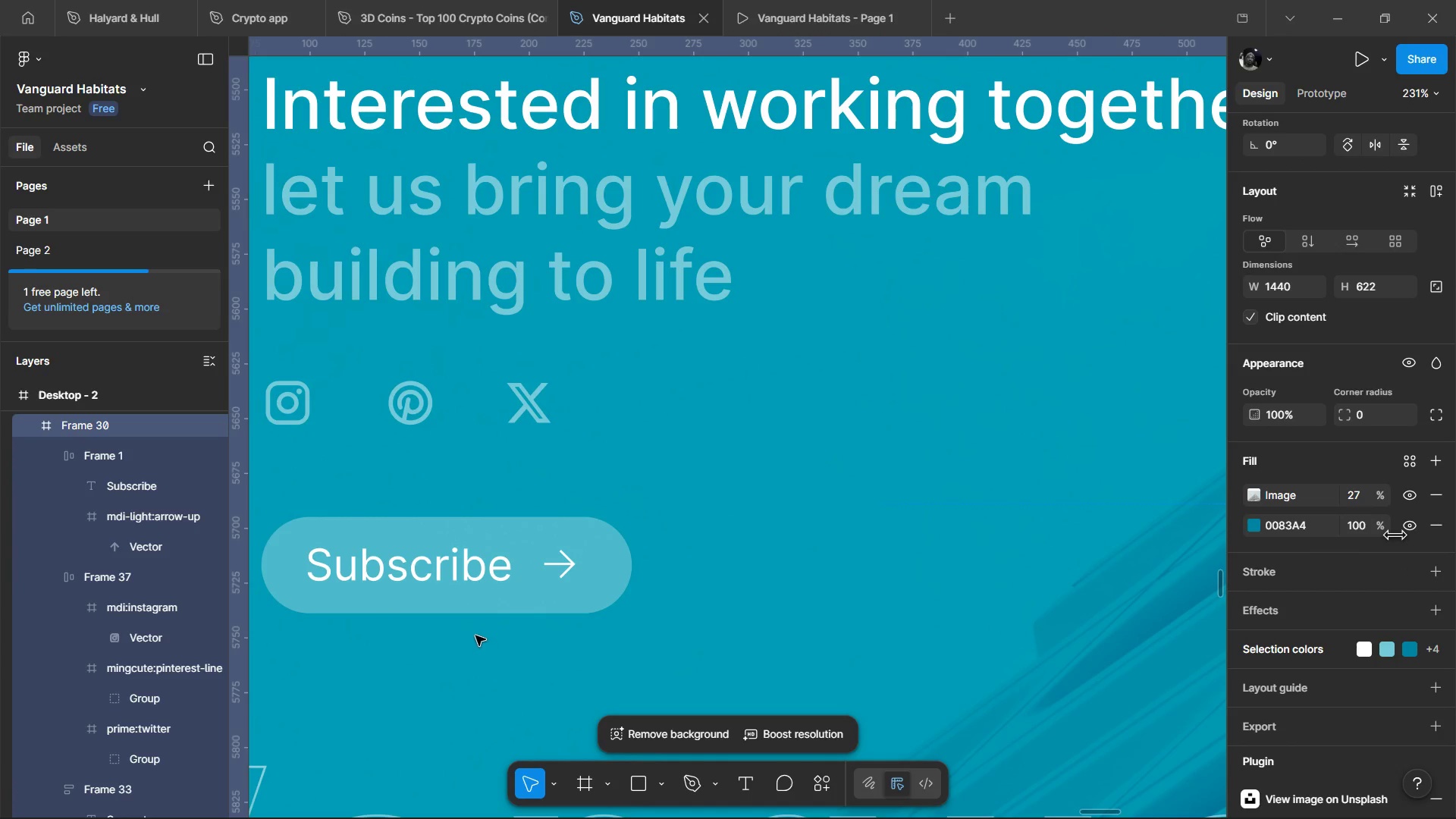 
hold_key(key=ControlLeft, duration=1.09)
left_click([506, 567])
 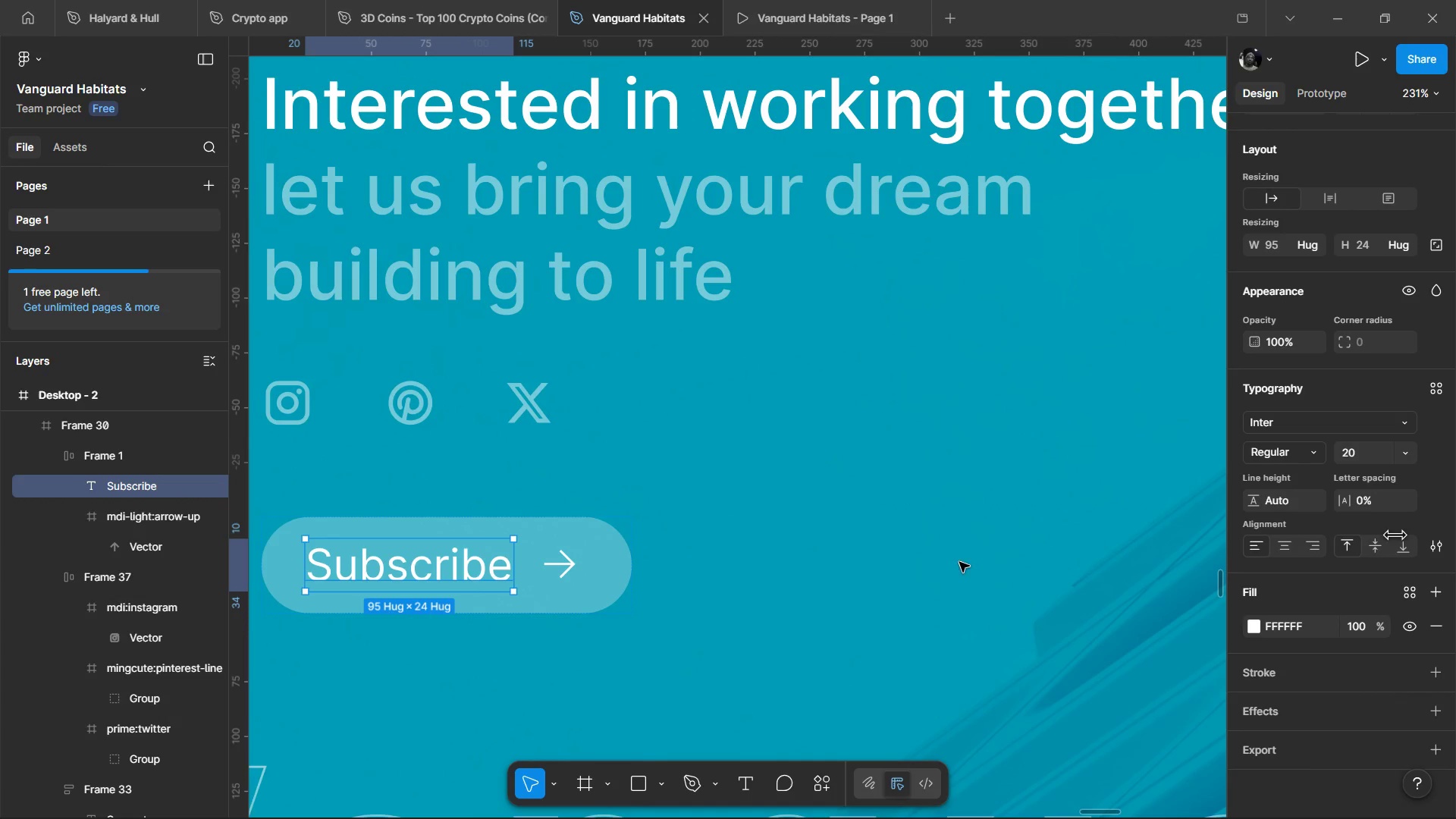 